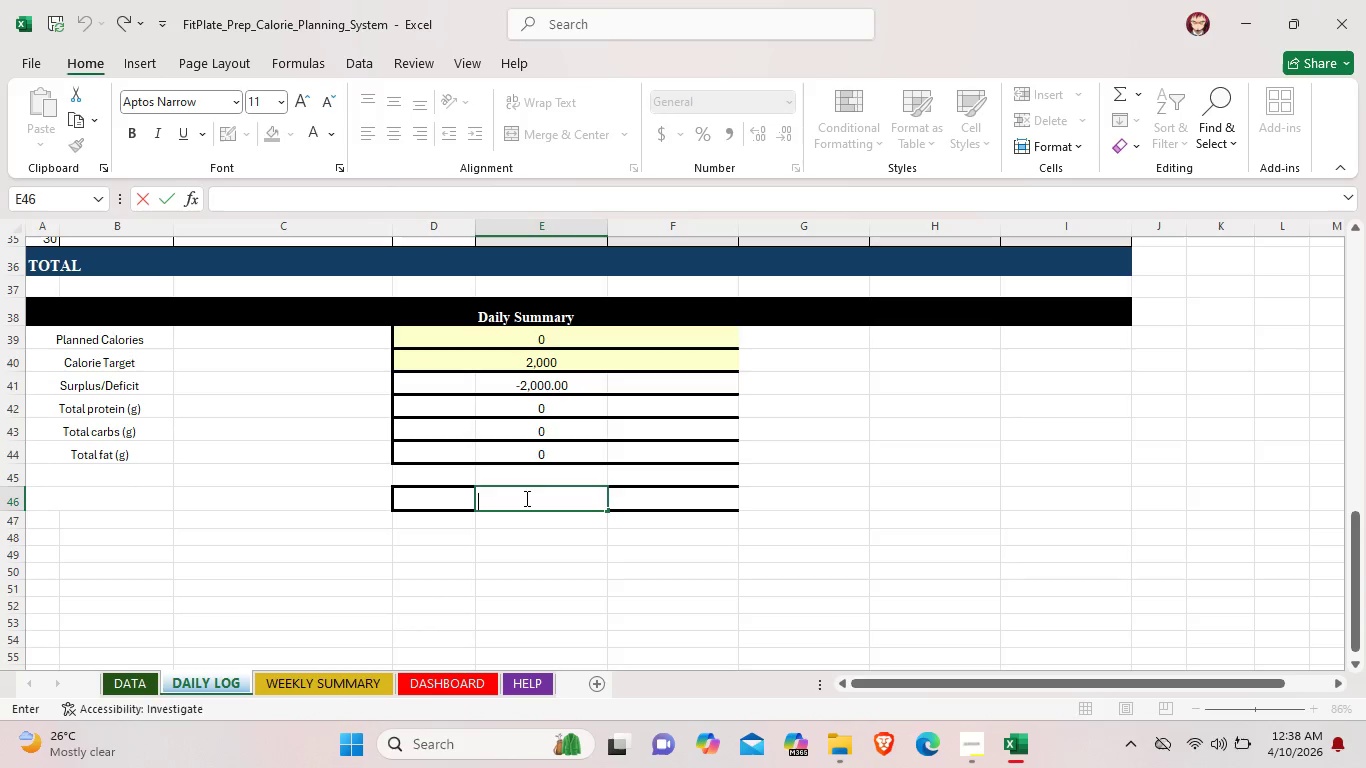 
type(With )
key(Backspace)
type(in Limit)
 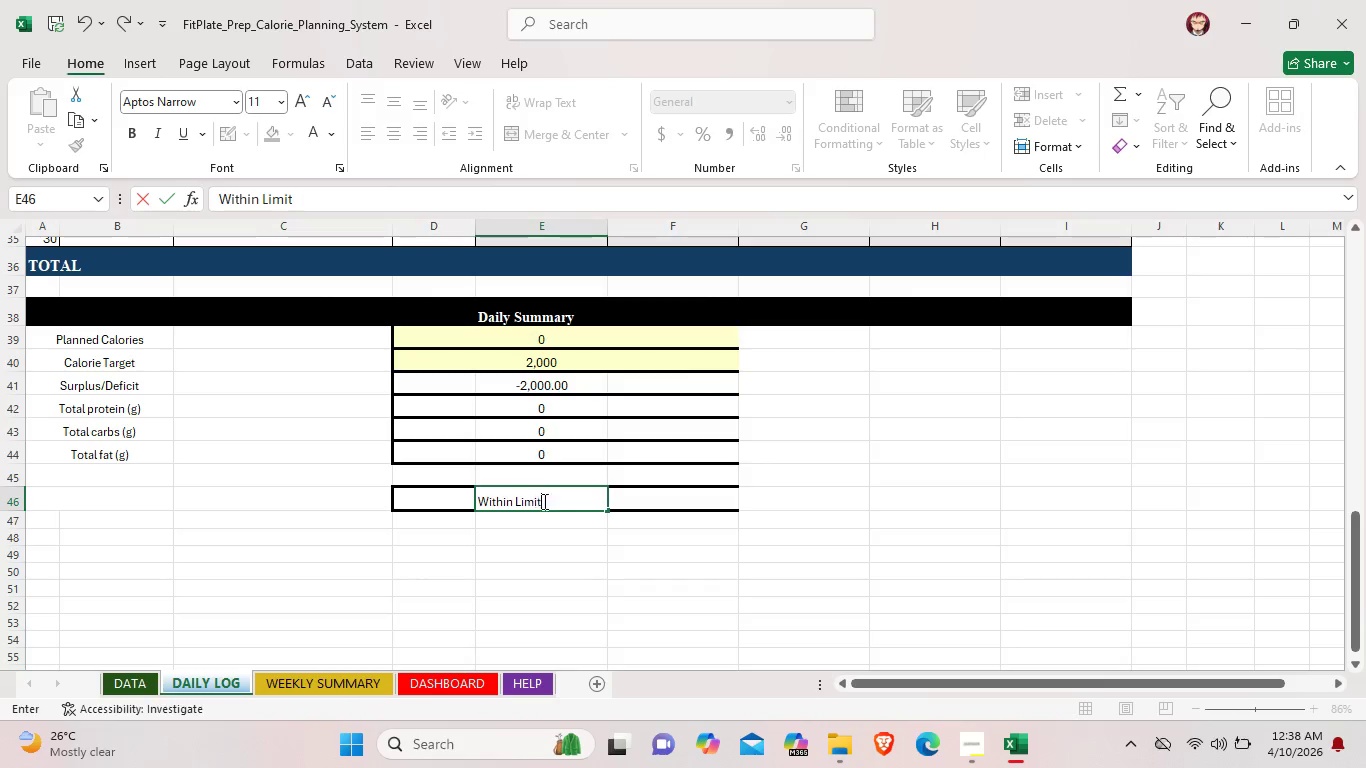 
left_click_drag(start_coordinate=[557, 503], to_coordinate=[470, 505])
 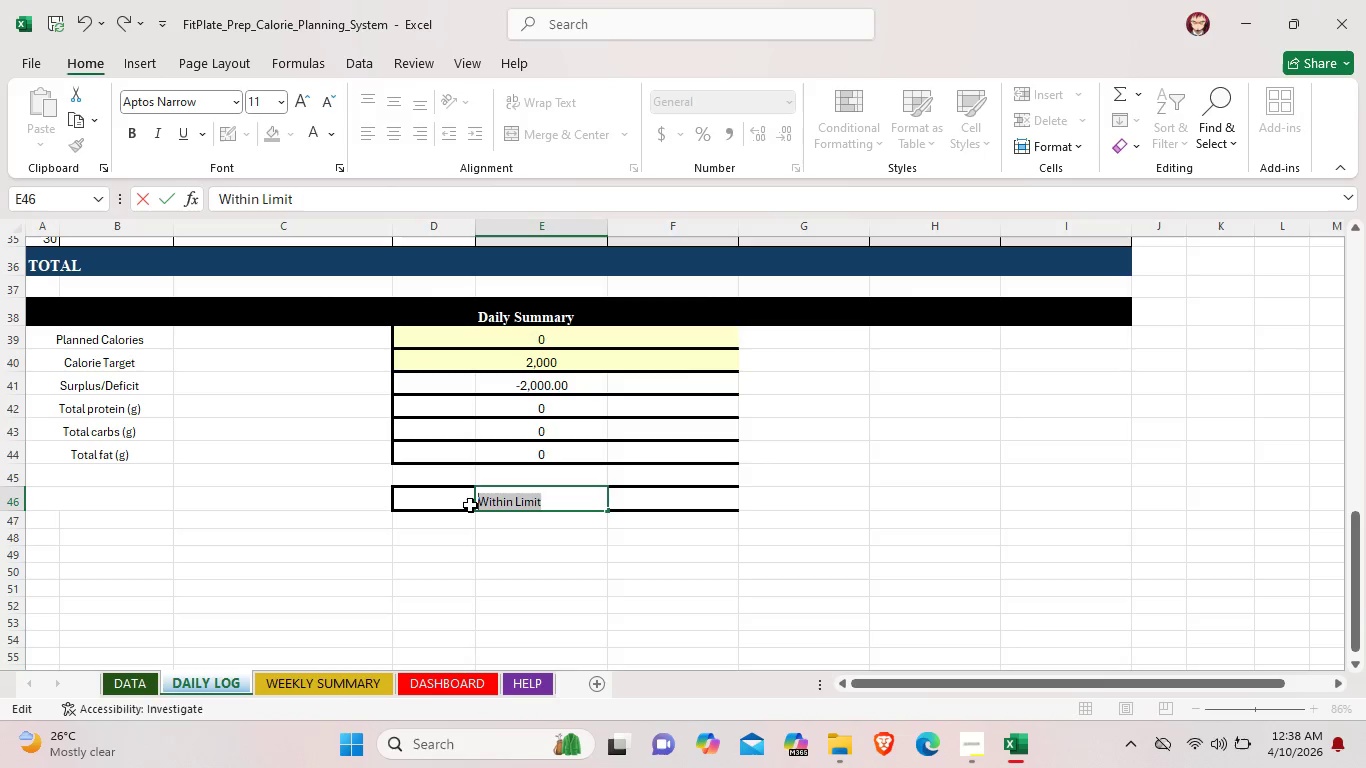 
key(Control+B)
 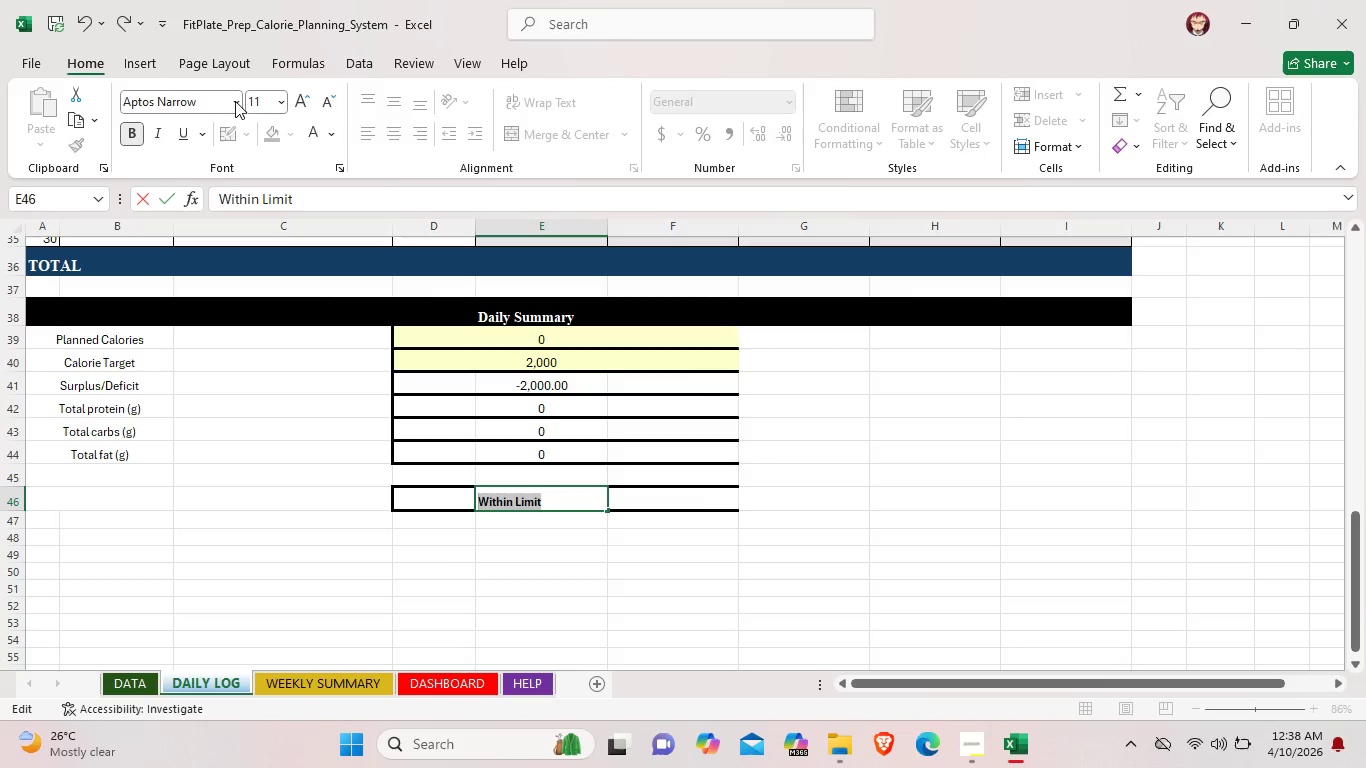 
left_click([234, 101])
 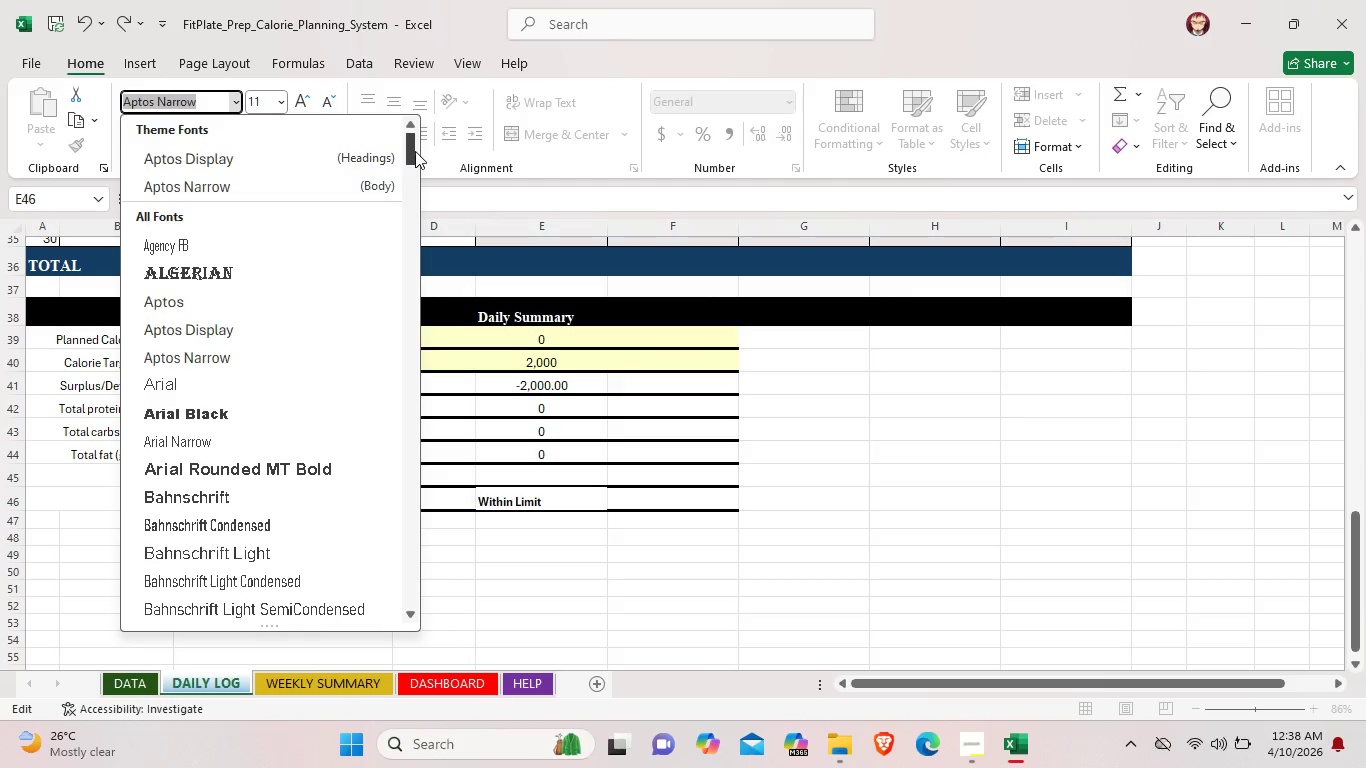 
left_click_drag(start_coordinate=[415, 151], to_coordinate=[449, 568])
 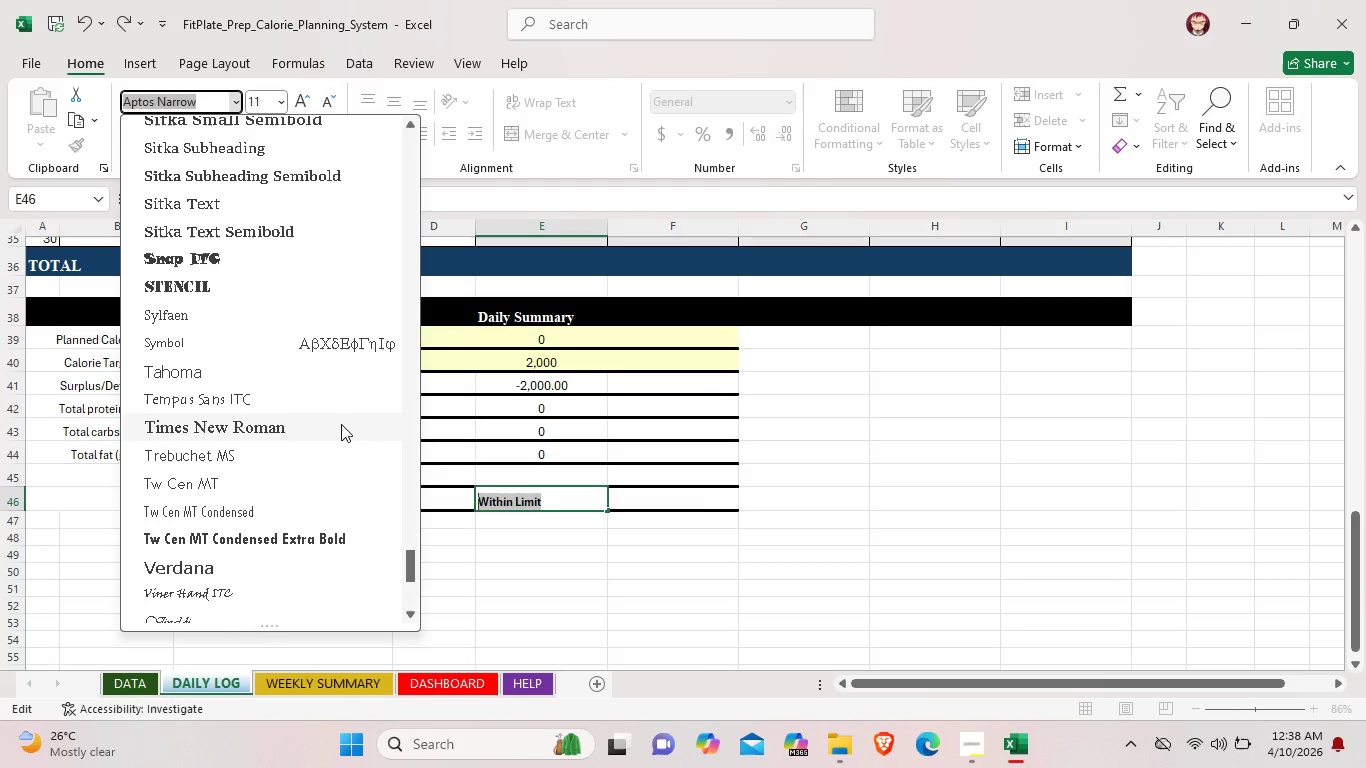 
left_click([341, 424])
 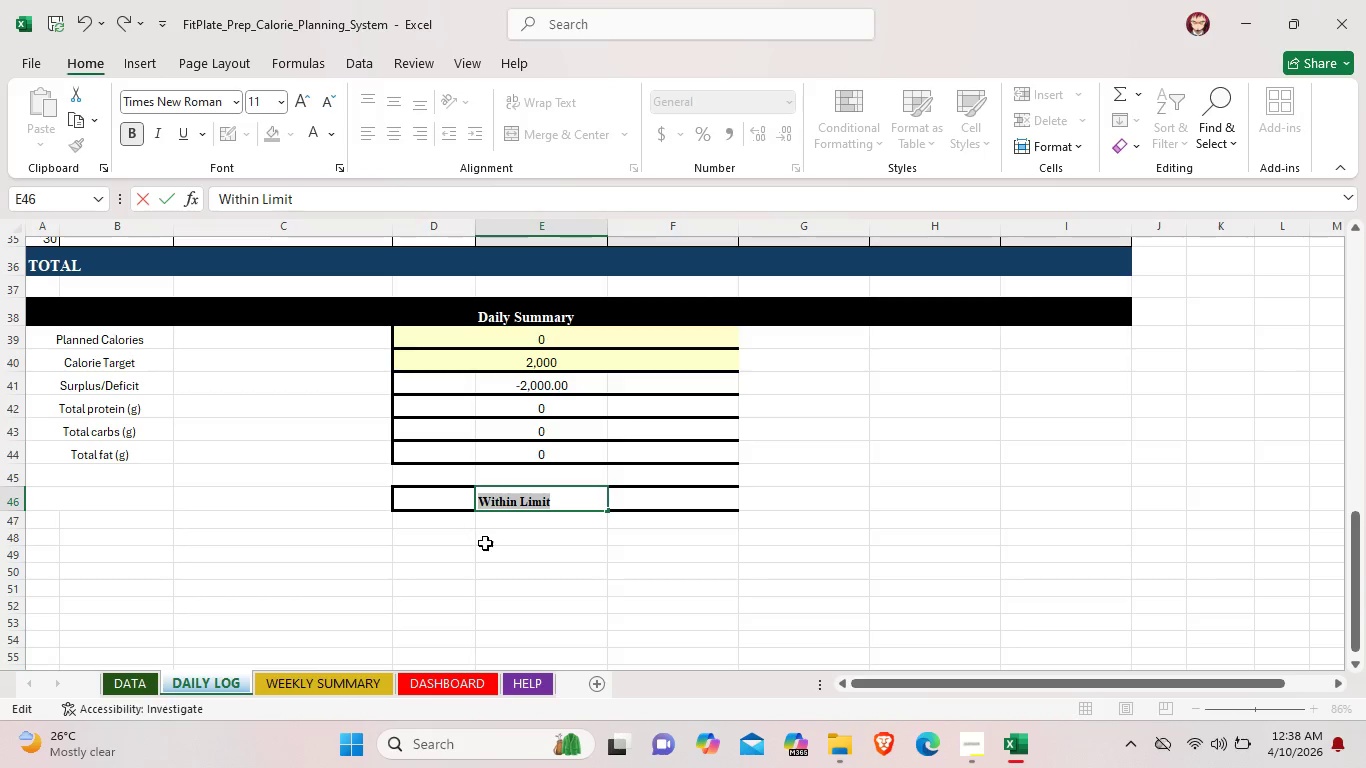 
left_click([497, 553])
 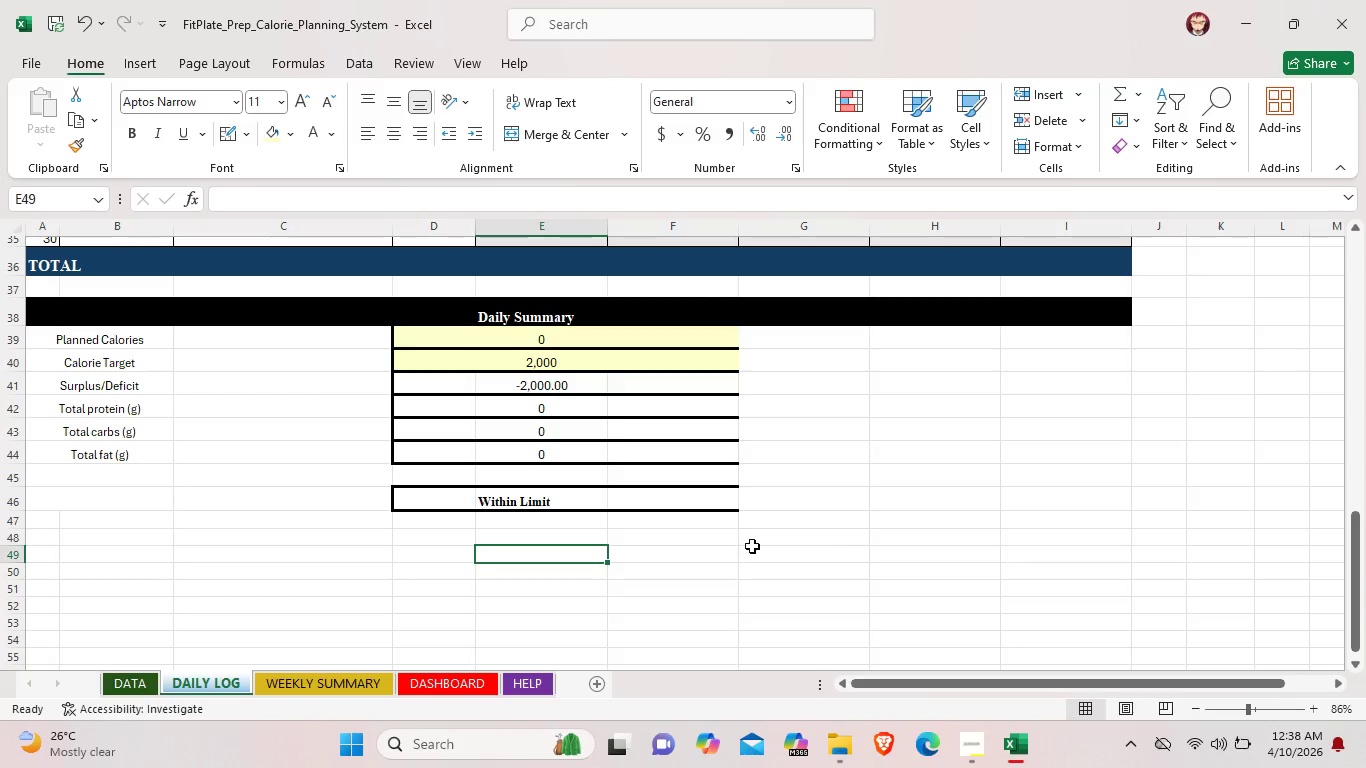 
left_click([559, 502])
 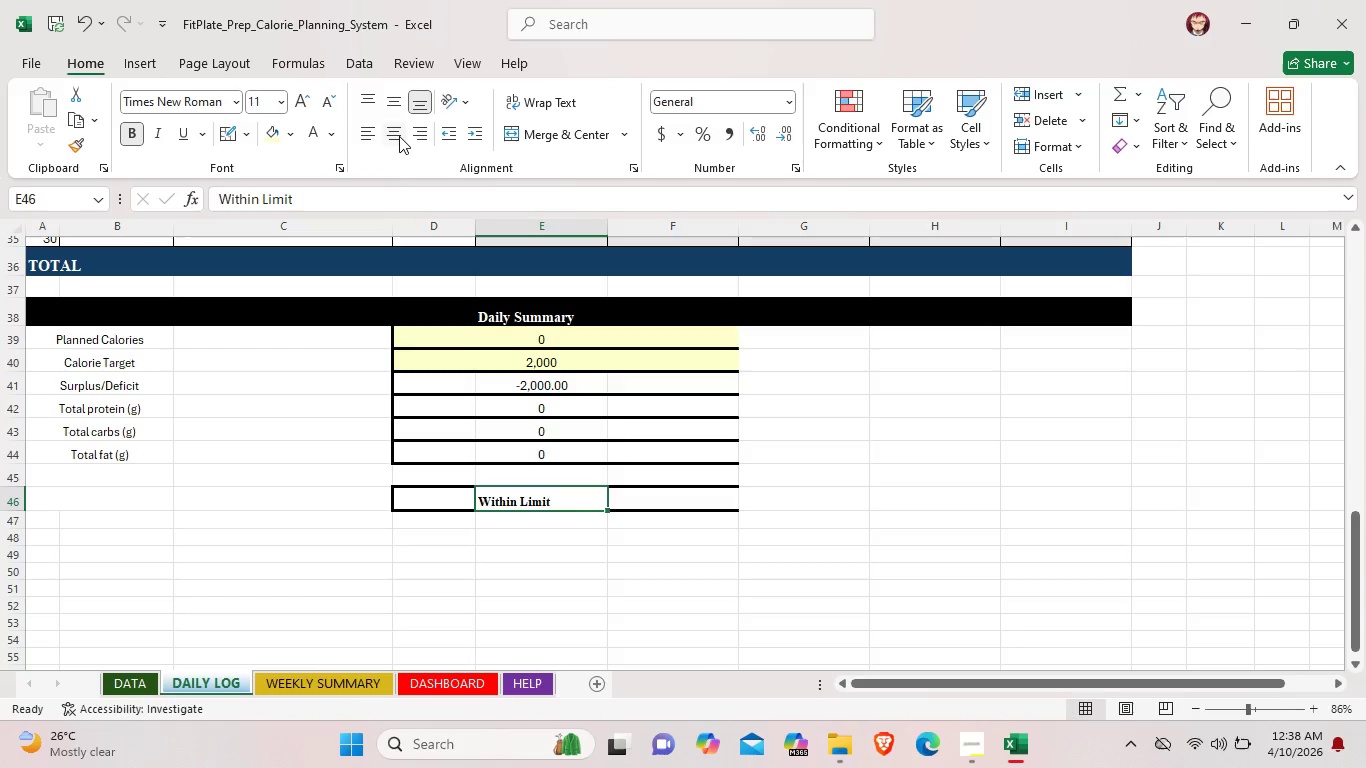 
left_click([399, 135])
 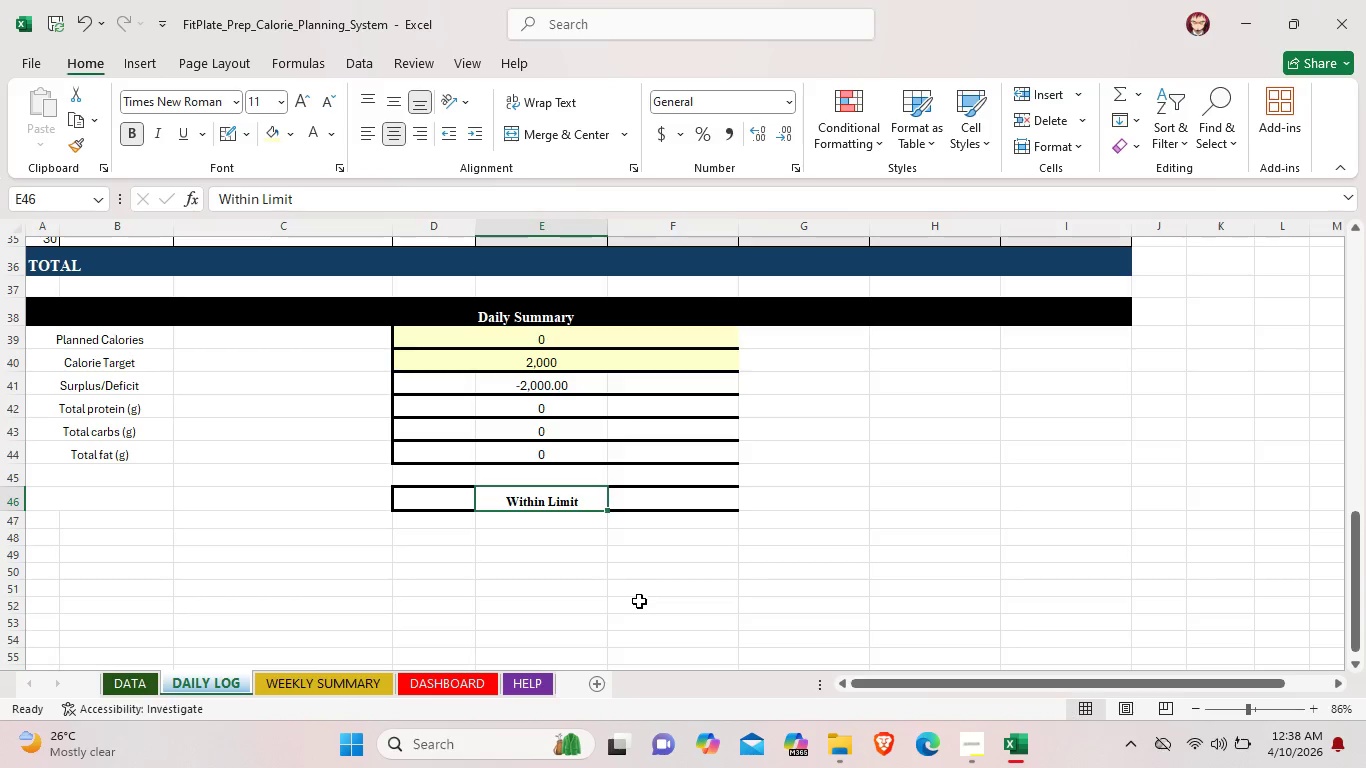 
left_click([639, 602])
 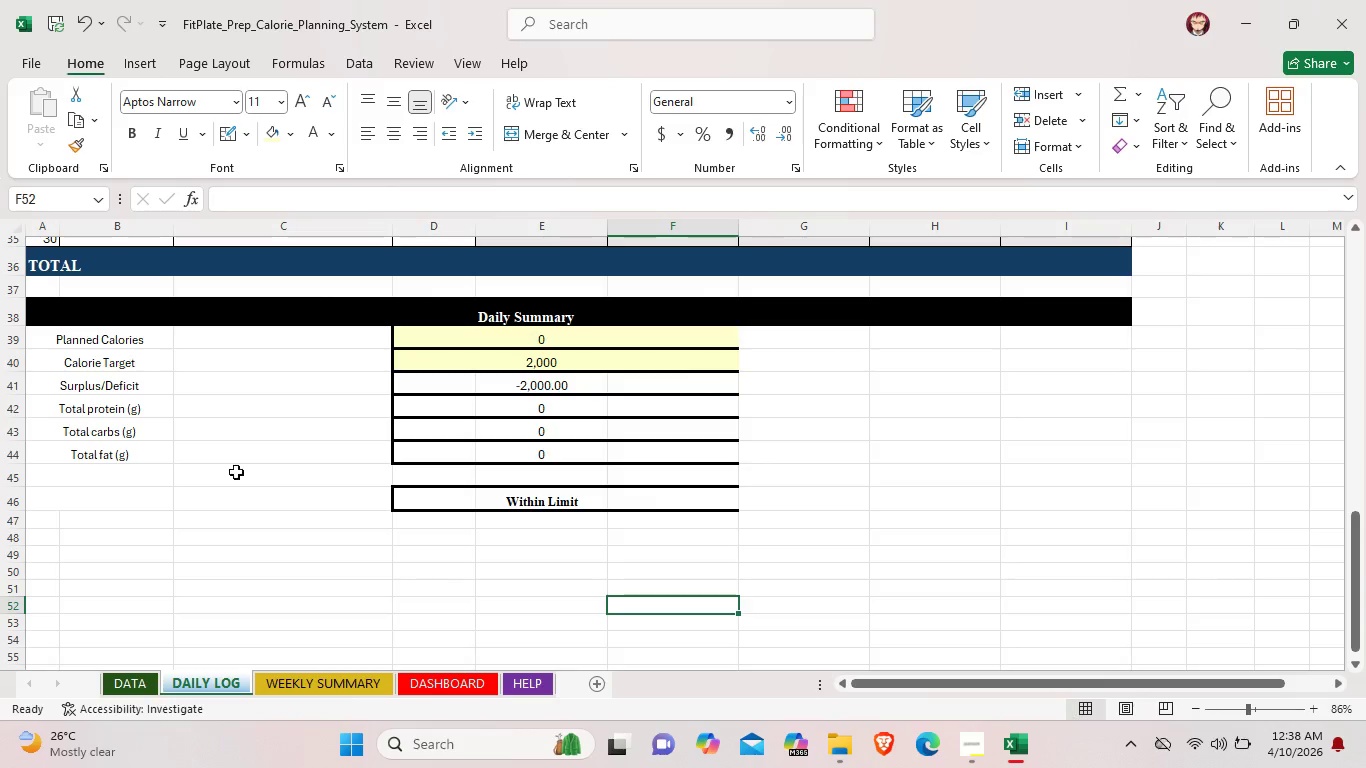 
left_click([100, 338])
 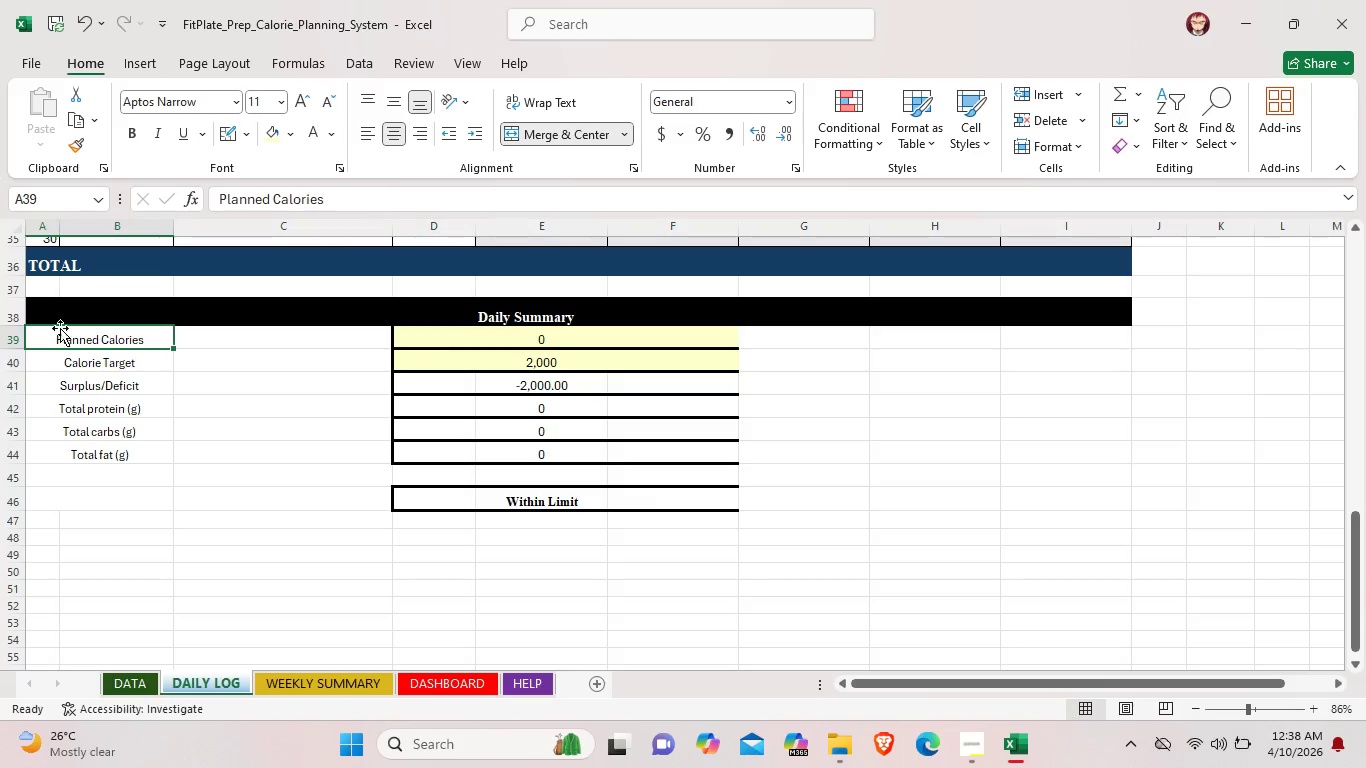 
left_click_drag(start_coordinate=[70, 329], to_coordinate=[76, 447])
 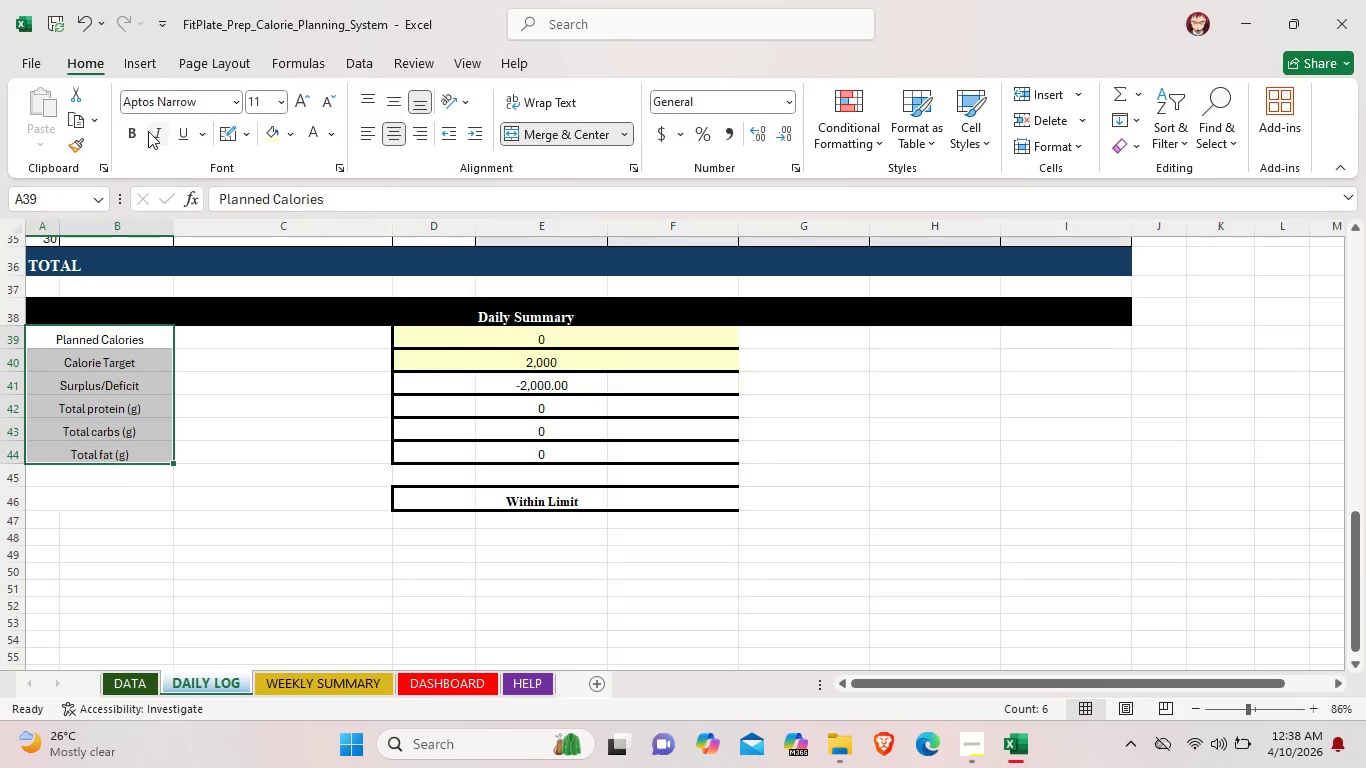 
left_click([140, 131])
 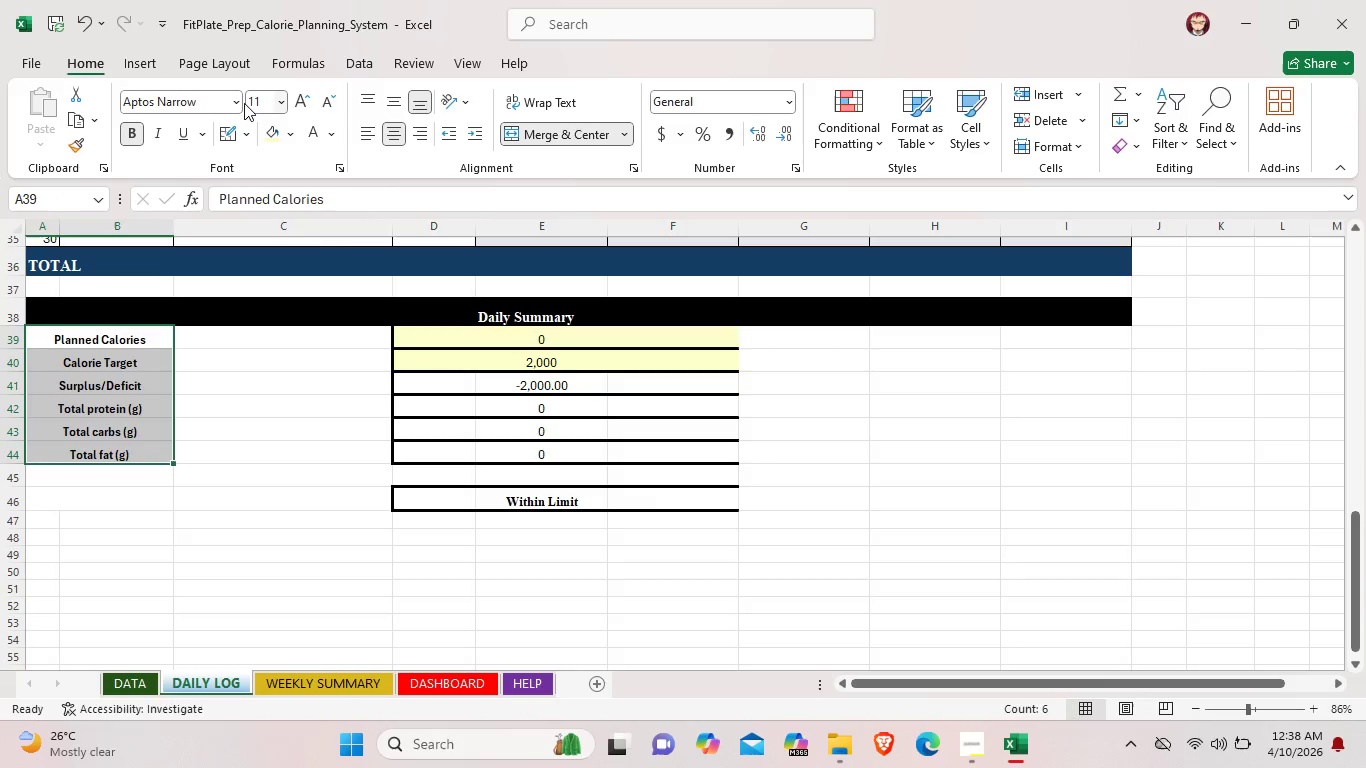 
left_click([235, 101])
 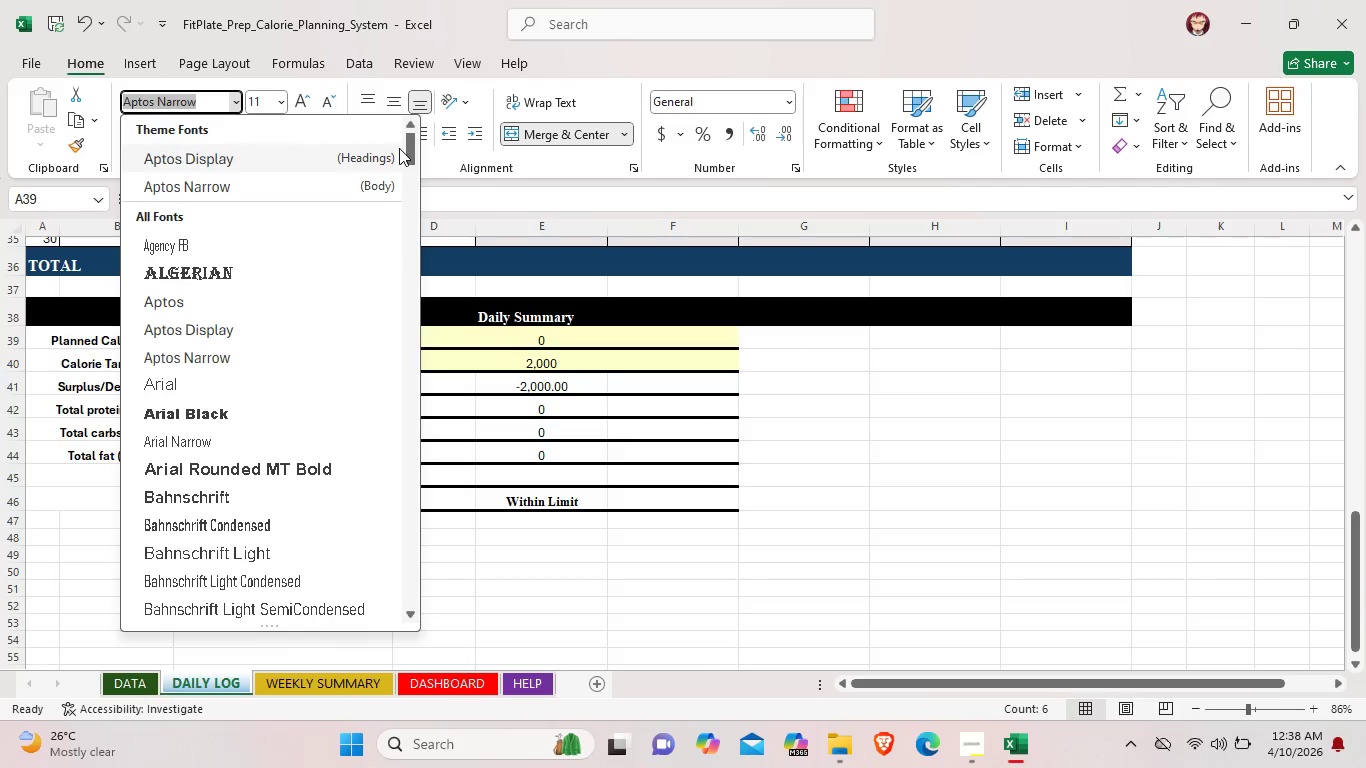 
left_click_drag(start_coordinate=[406, 148], to_coordinate=[401, 560])
 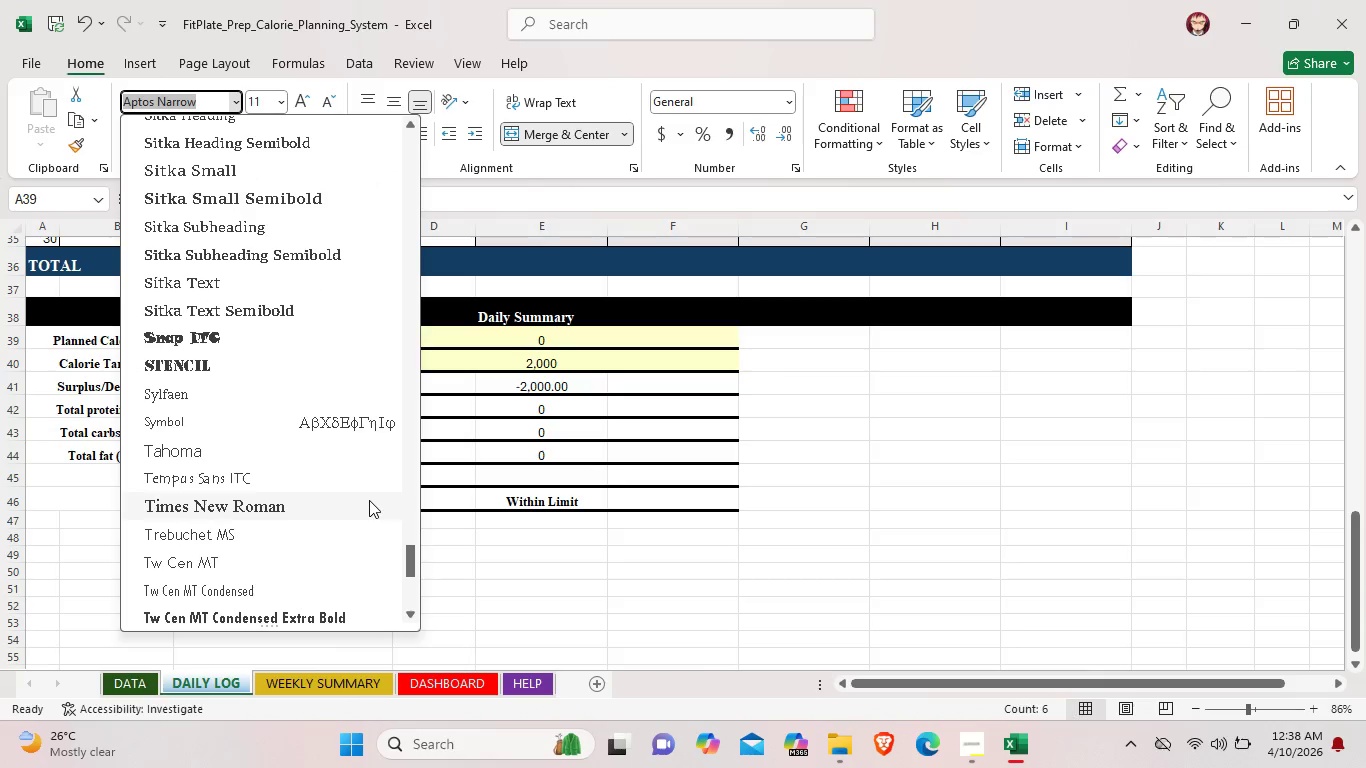 
left_click([369, 500])
 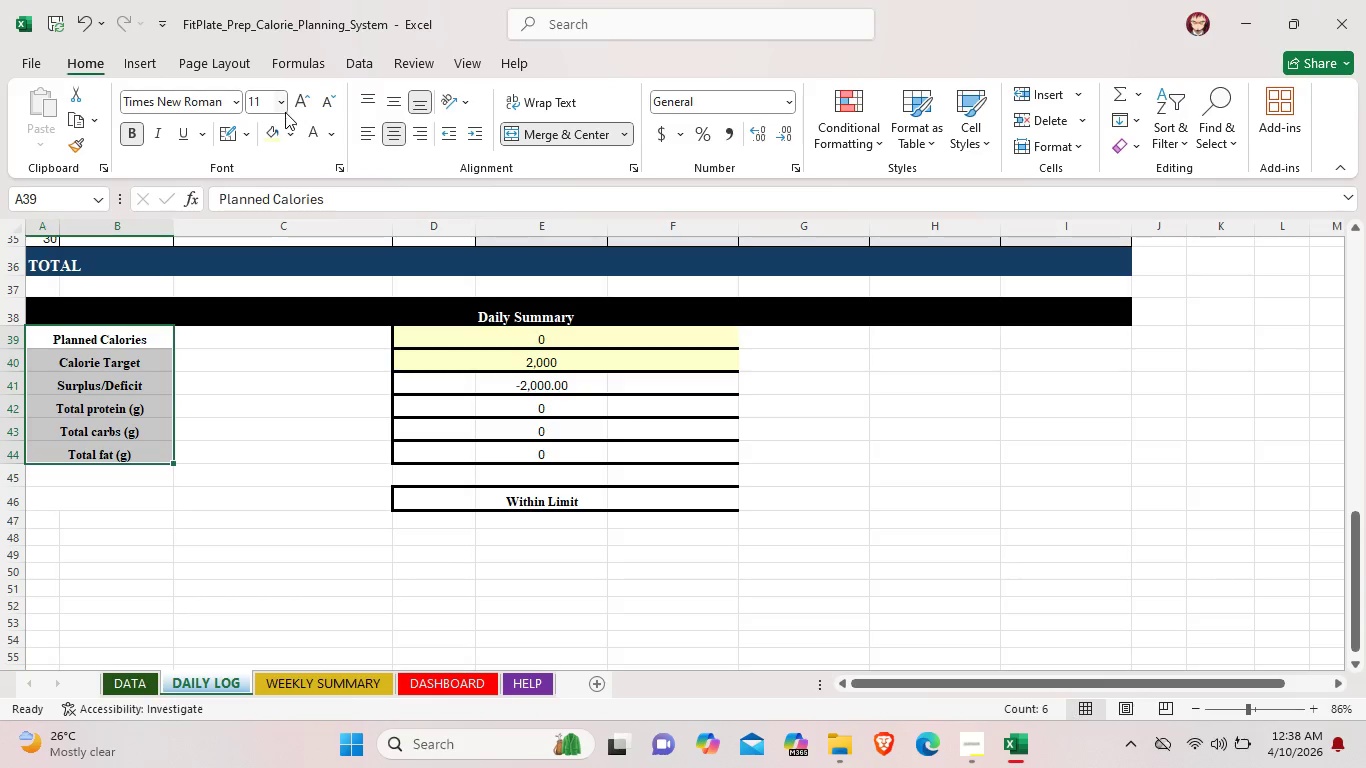 
left_click([293, 102])
 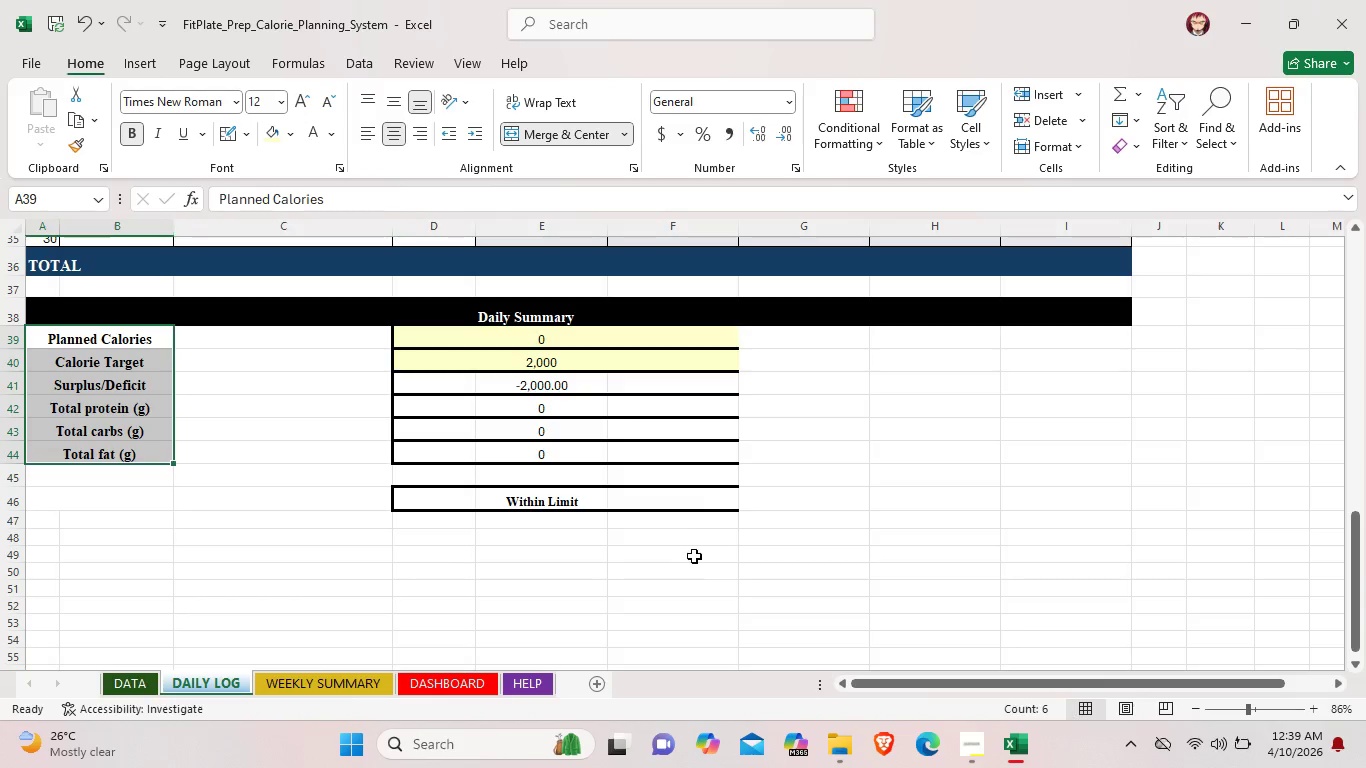 
left_click([770, 555])
 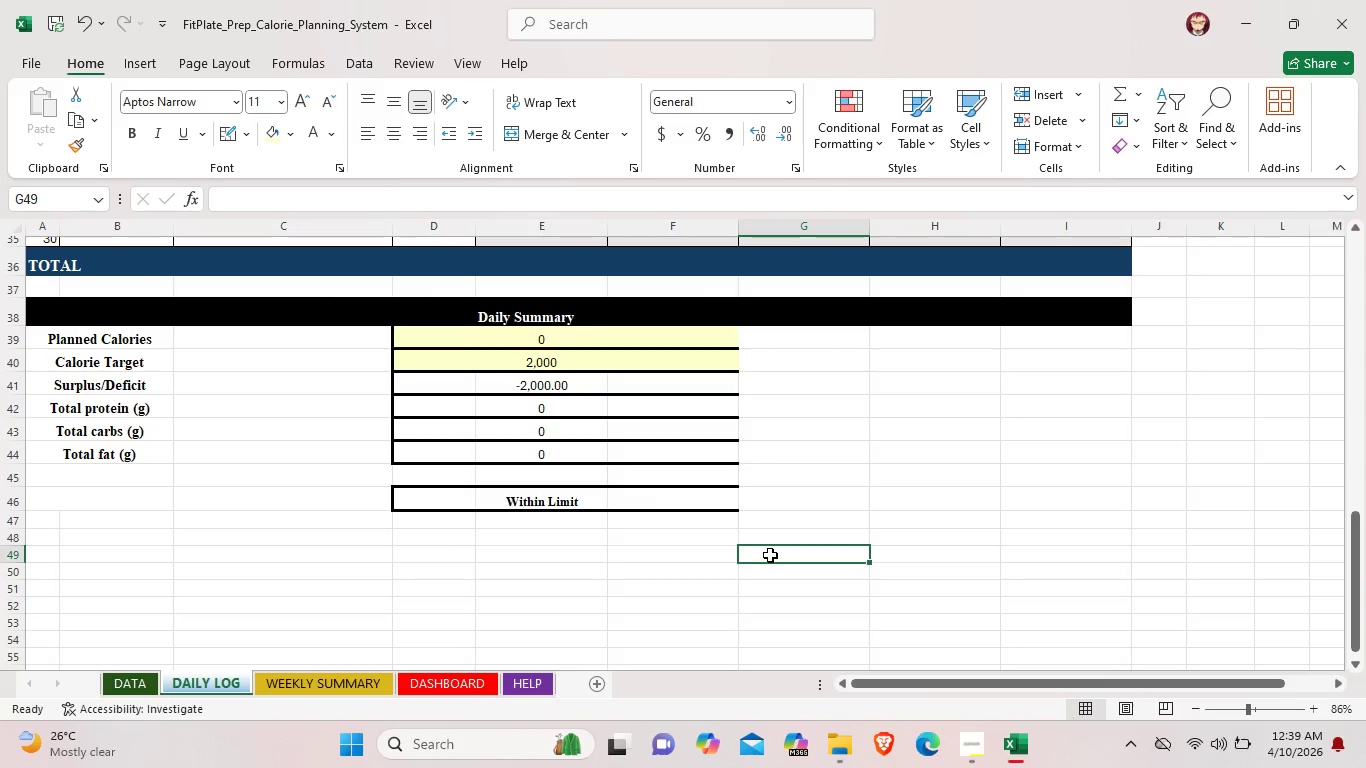 
wait(15.55)
 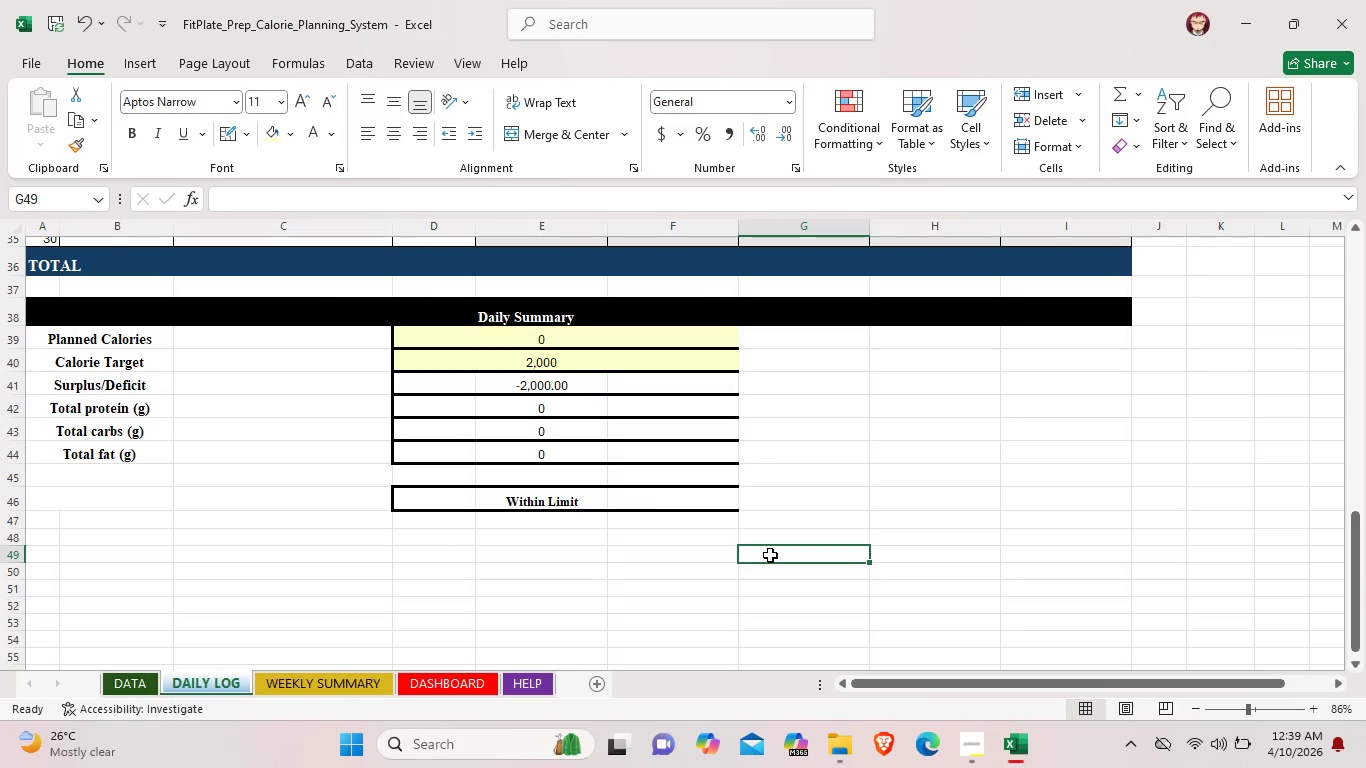 
double_click([73, 494])
 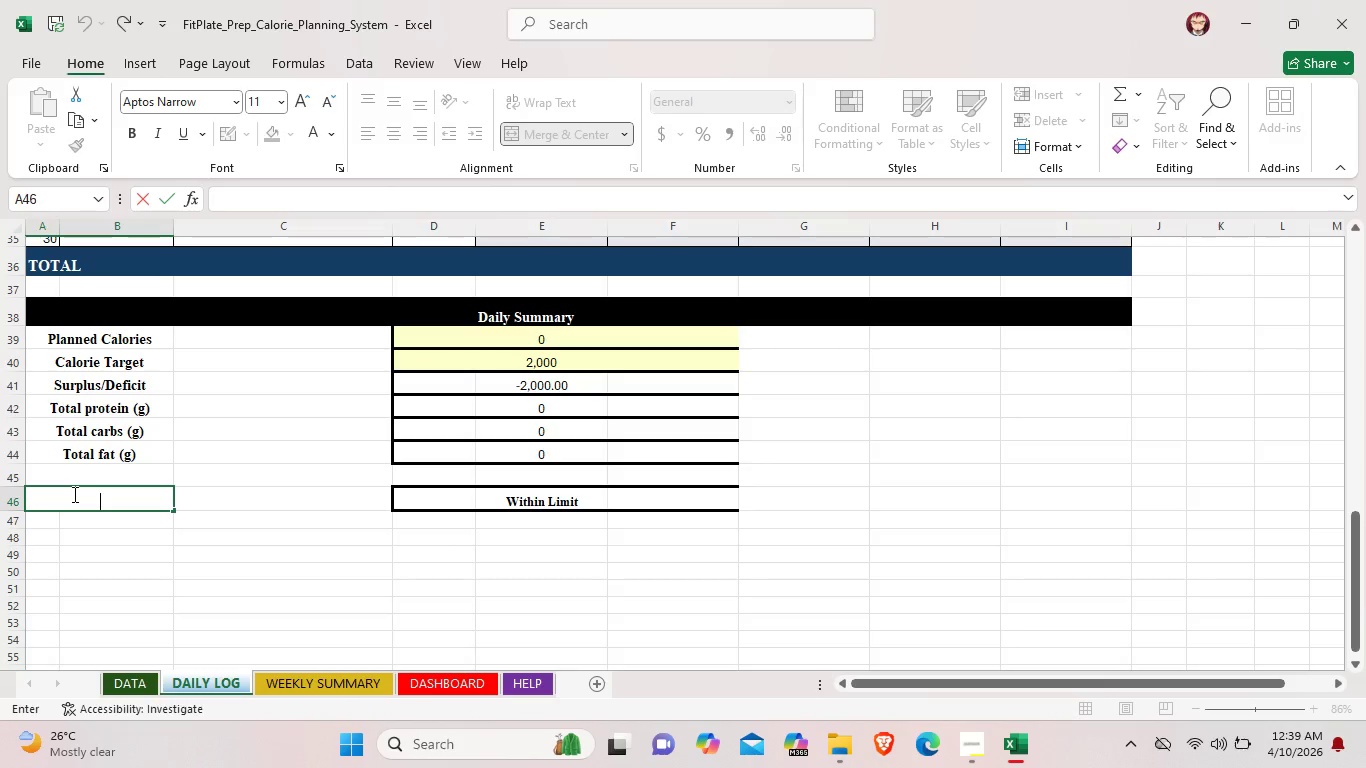 
type(Status)
 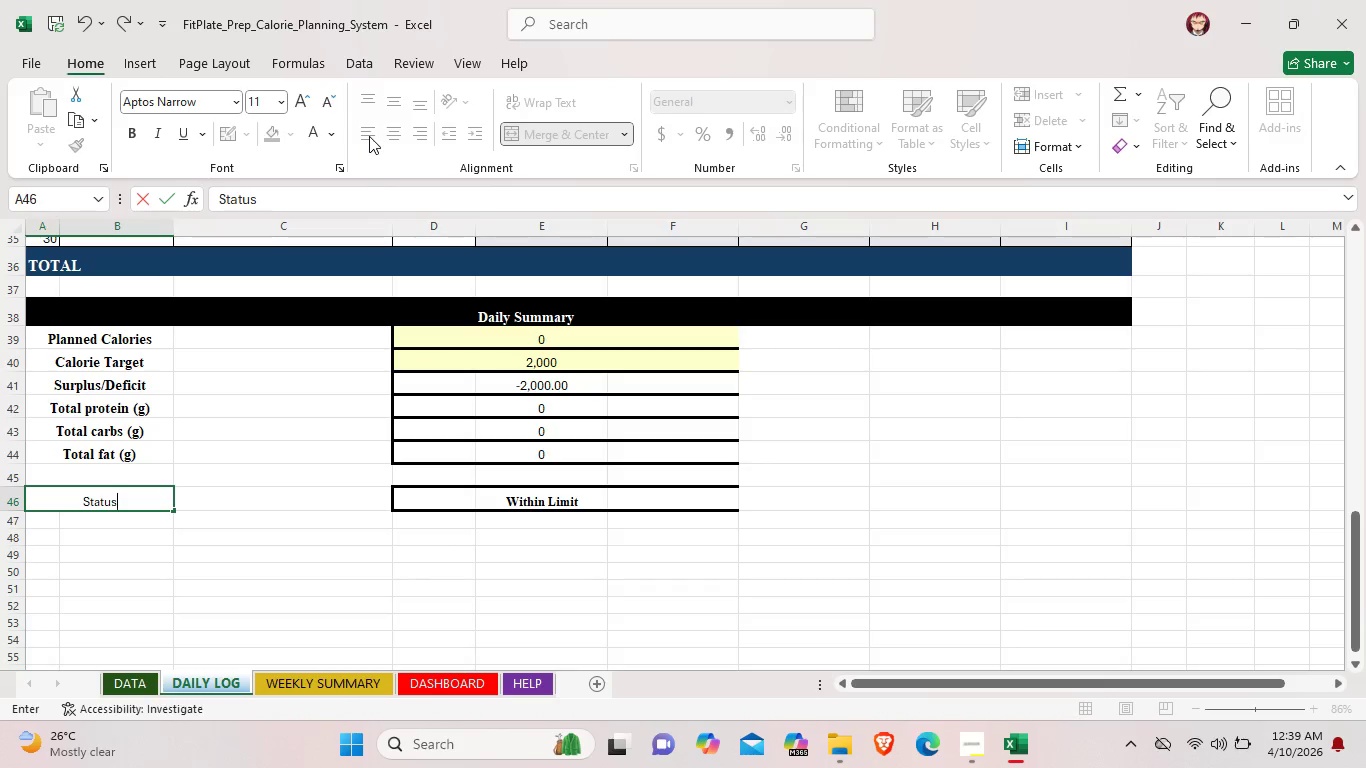 
left_click([265, 551])
 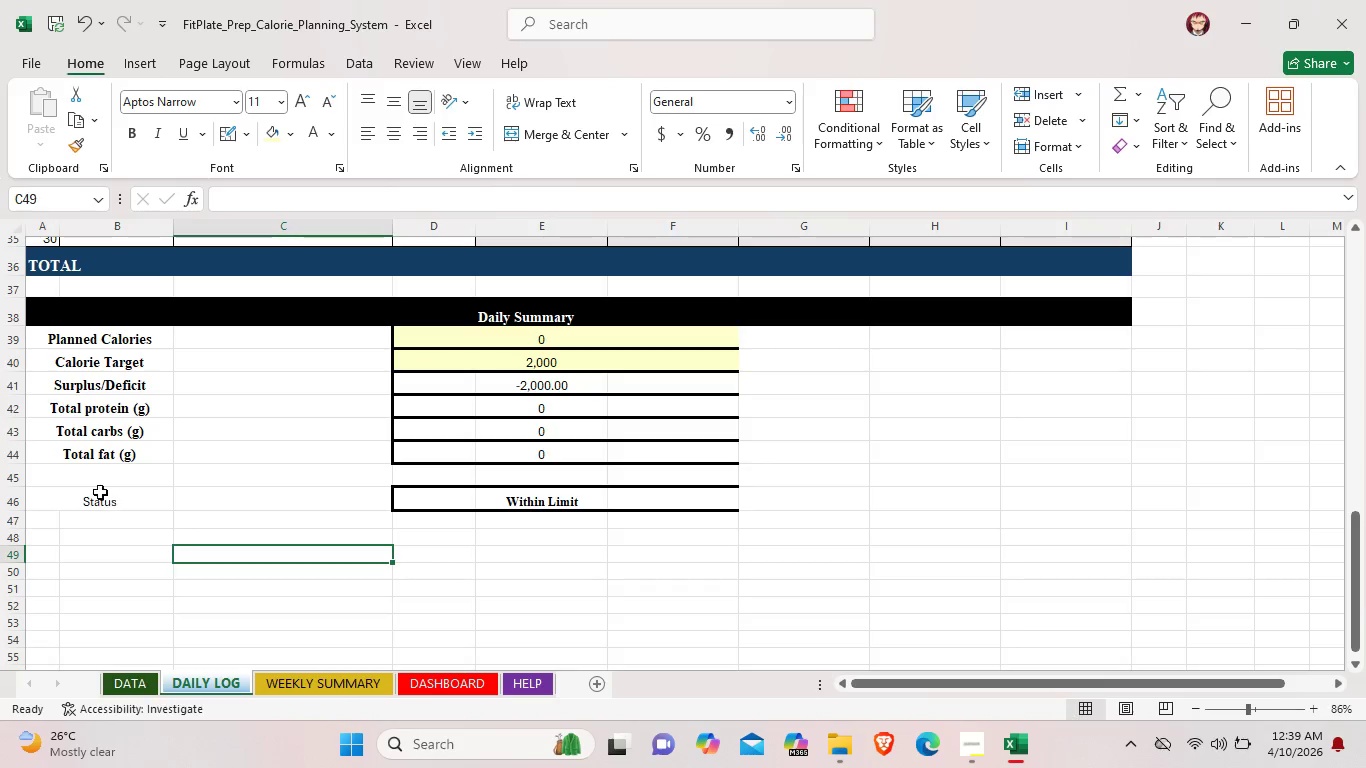 
left_click([100, 491])
 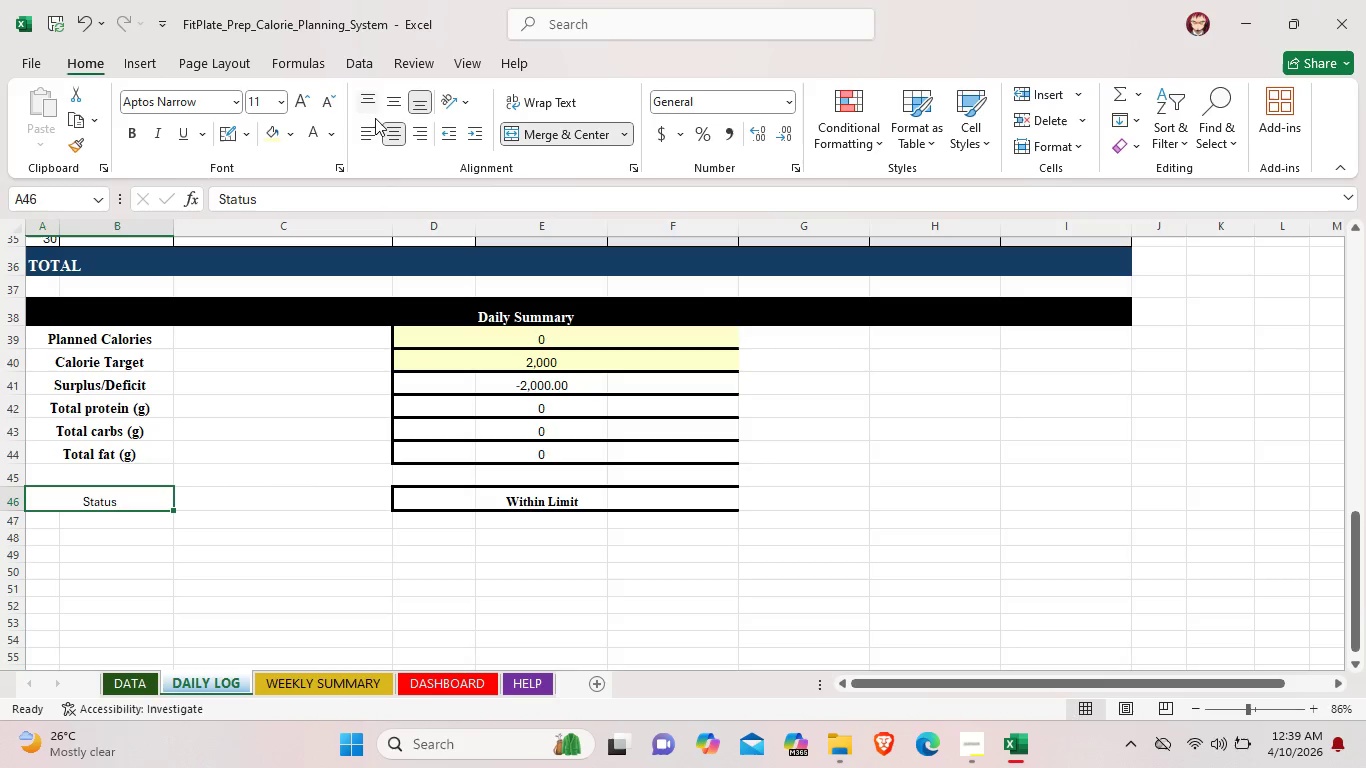 
left_click([371, 132])
 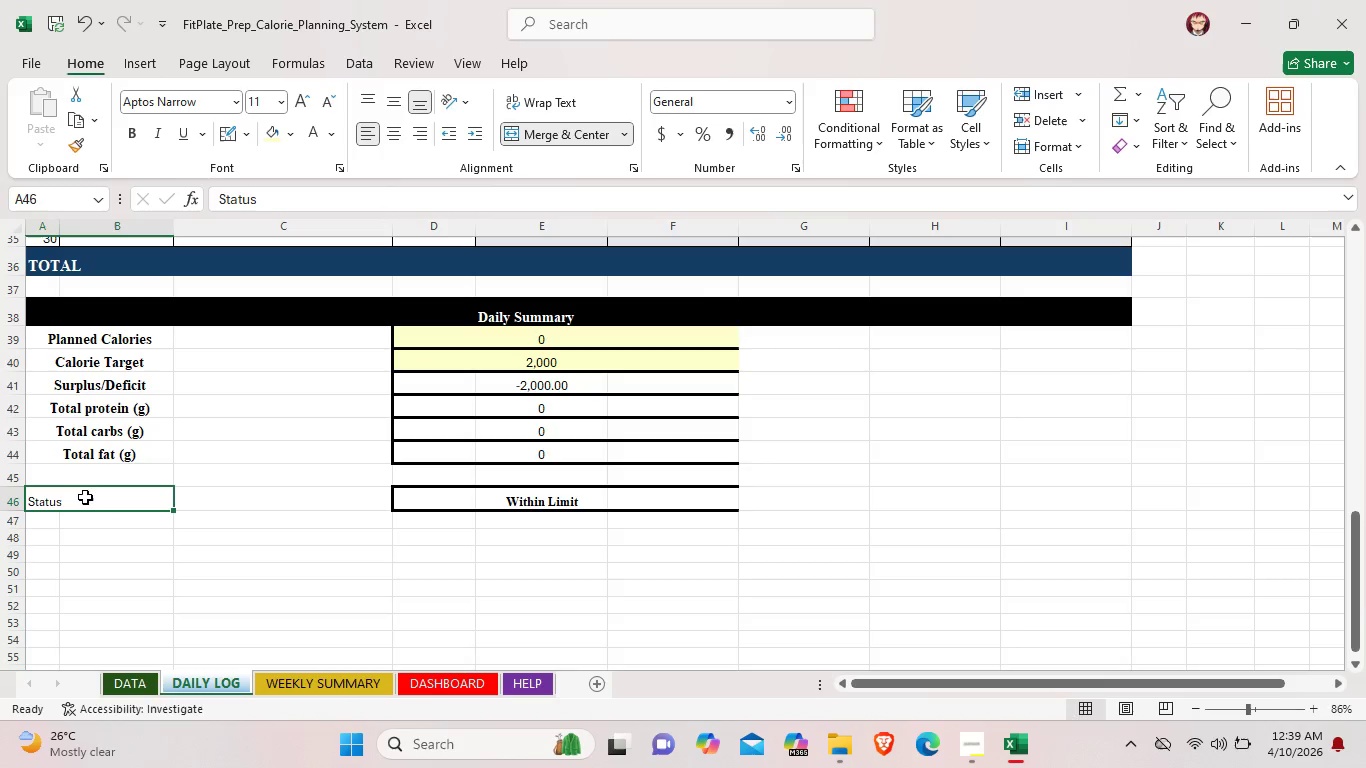 
left_click([84, 498])
 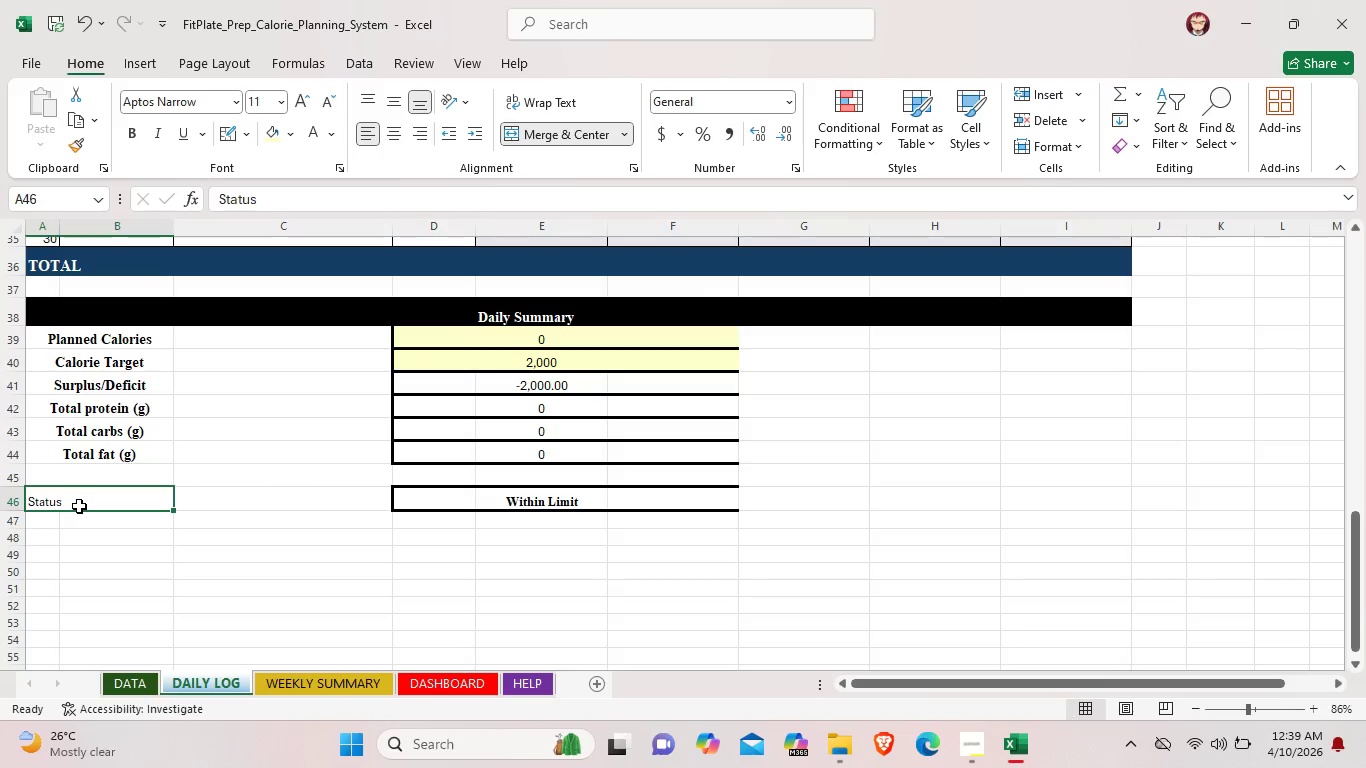 
left_click([79, 506])
 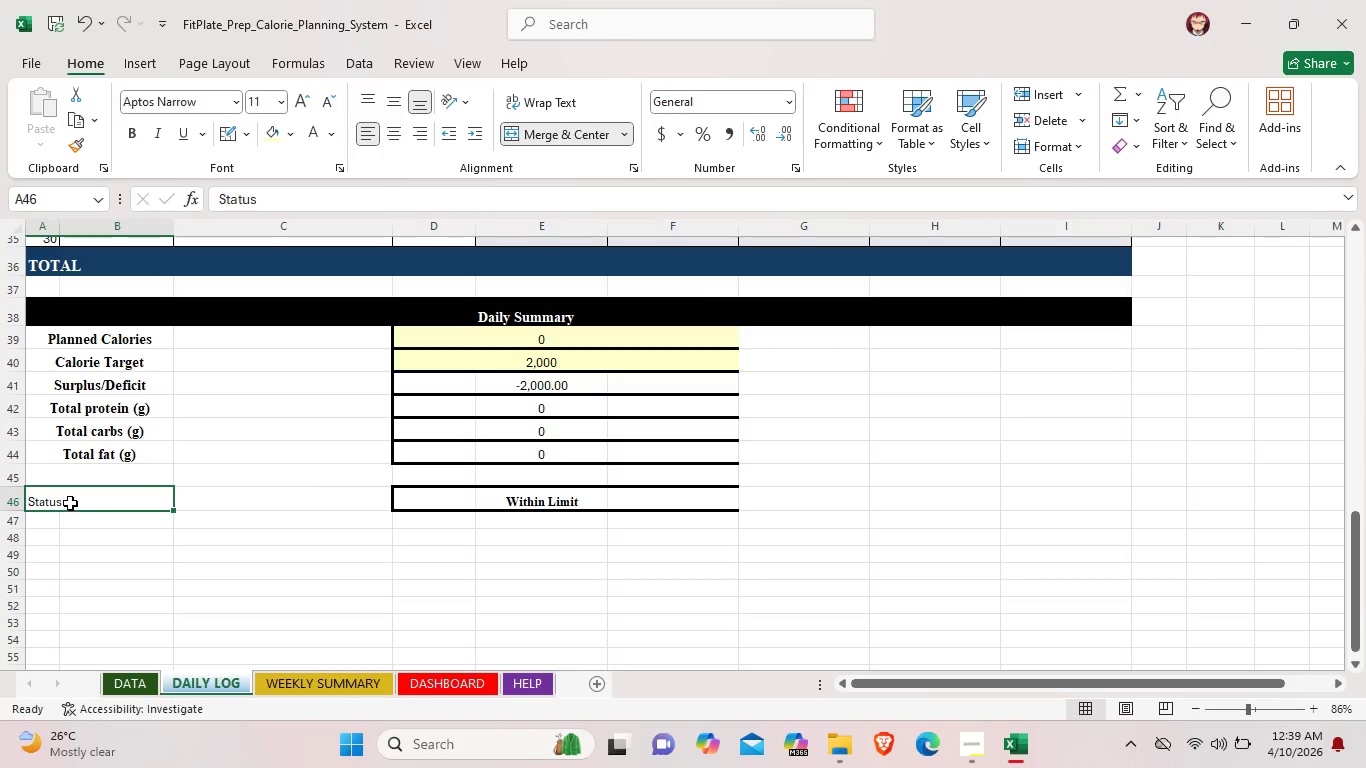 
triple_click([68, 502])
 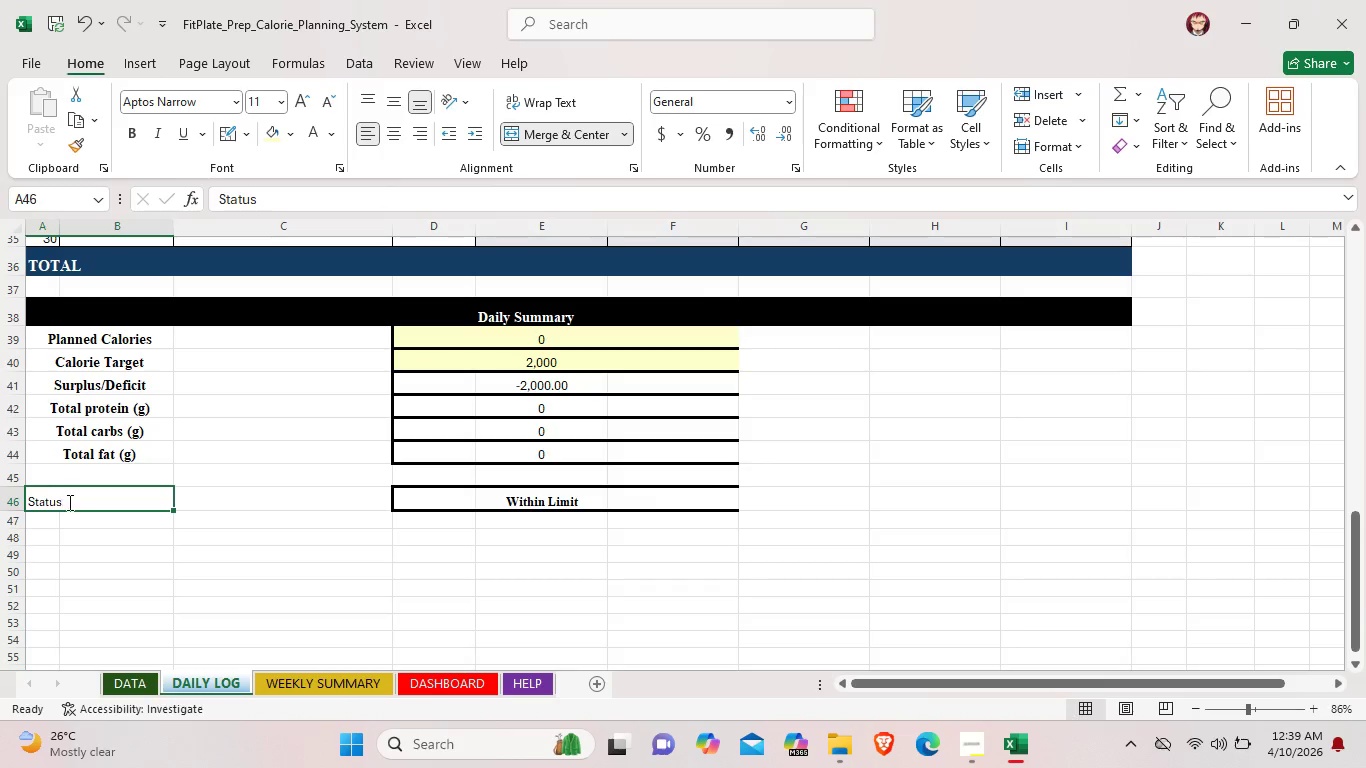 
triple_click([68, 502])
 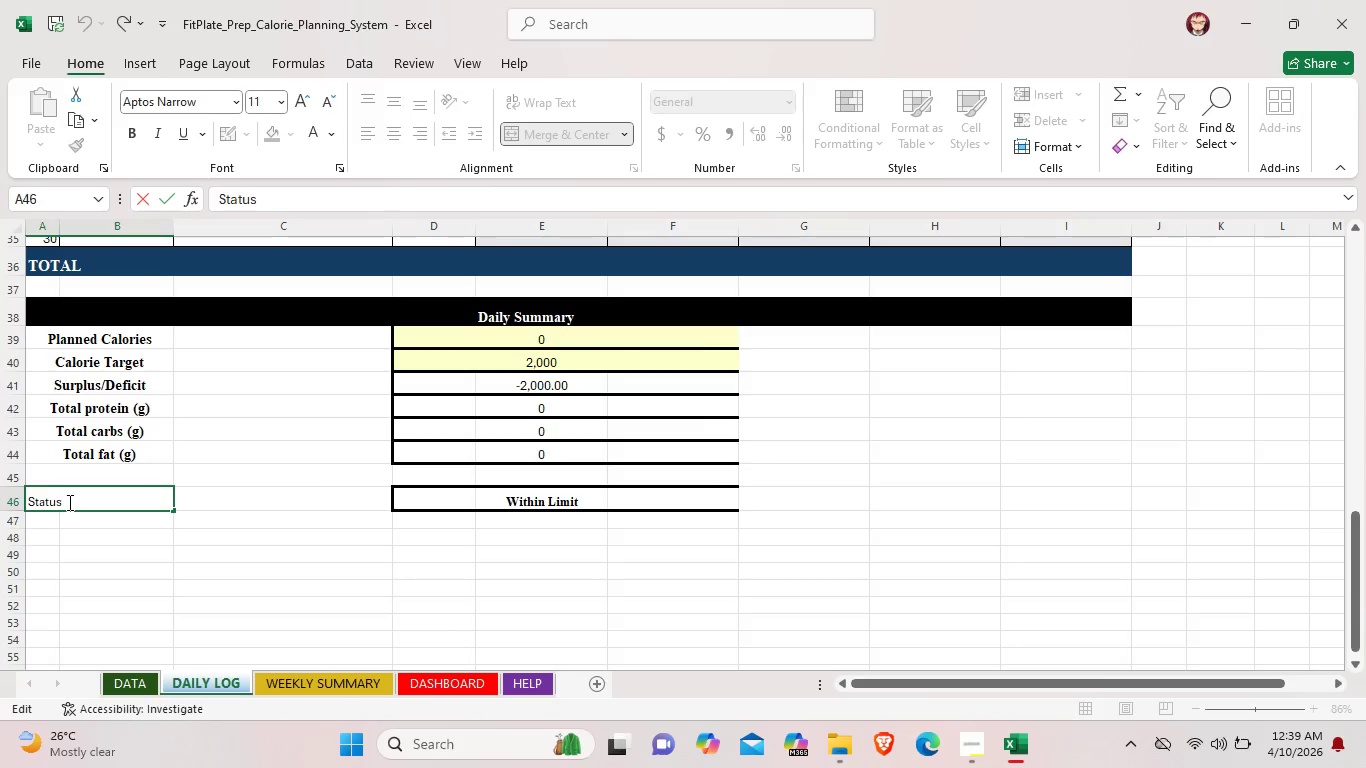 
key(Shift+Semicolon)
 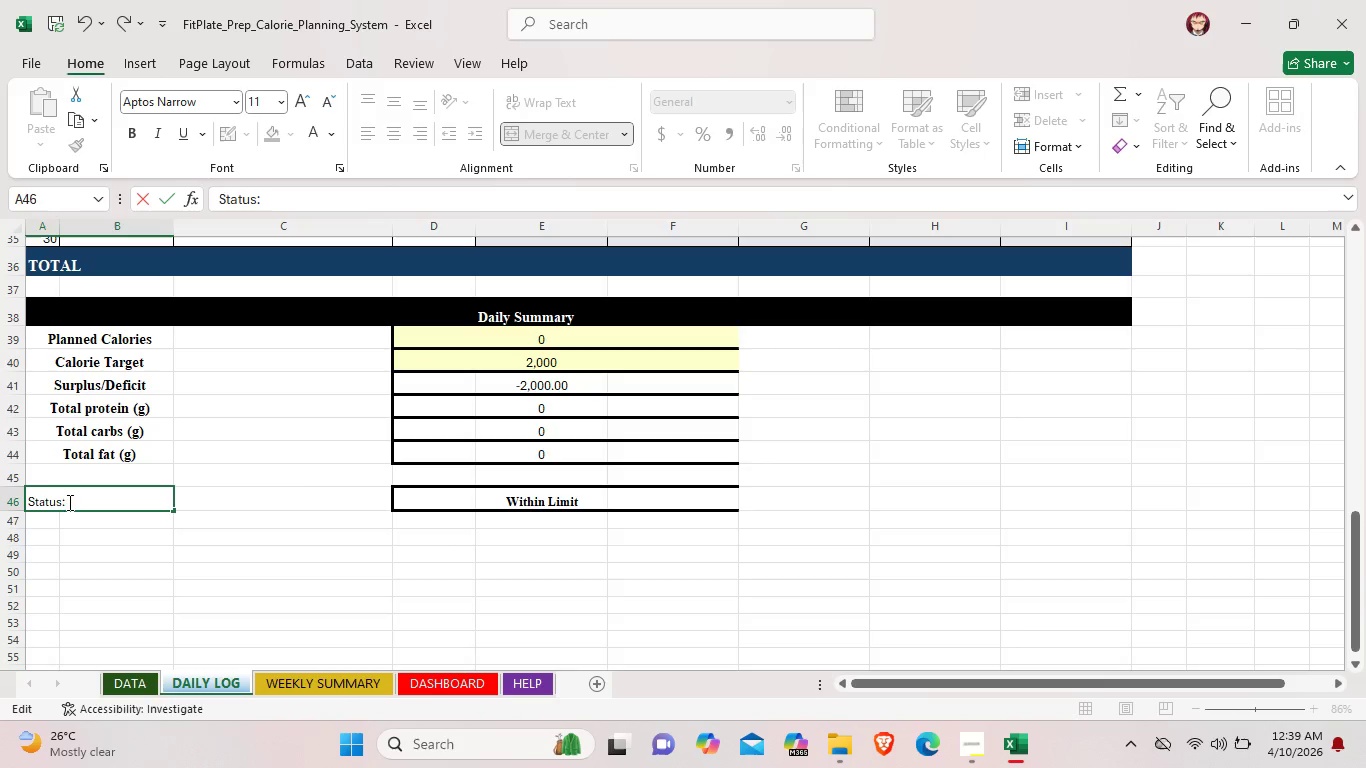 
left_click_drag(start_coordinate=[68, 502], to_coordinate=[27, 499])
 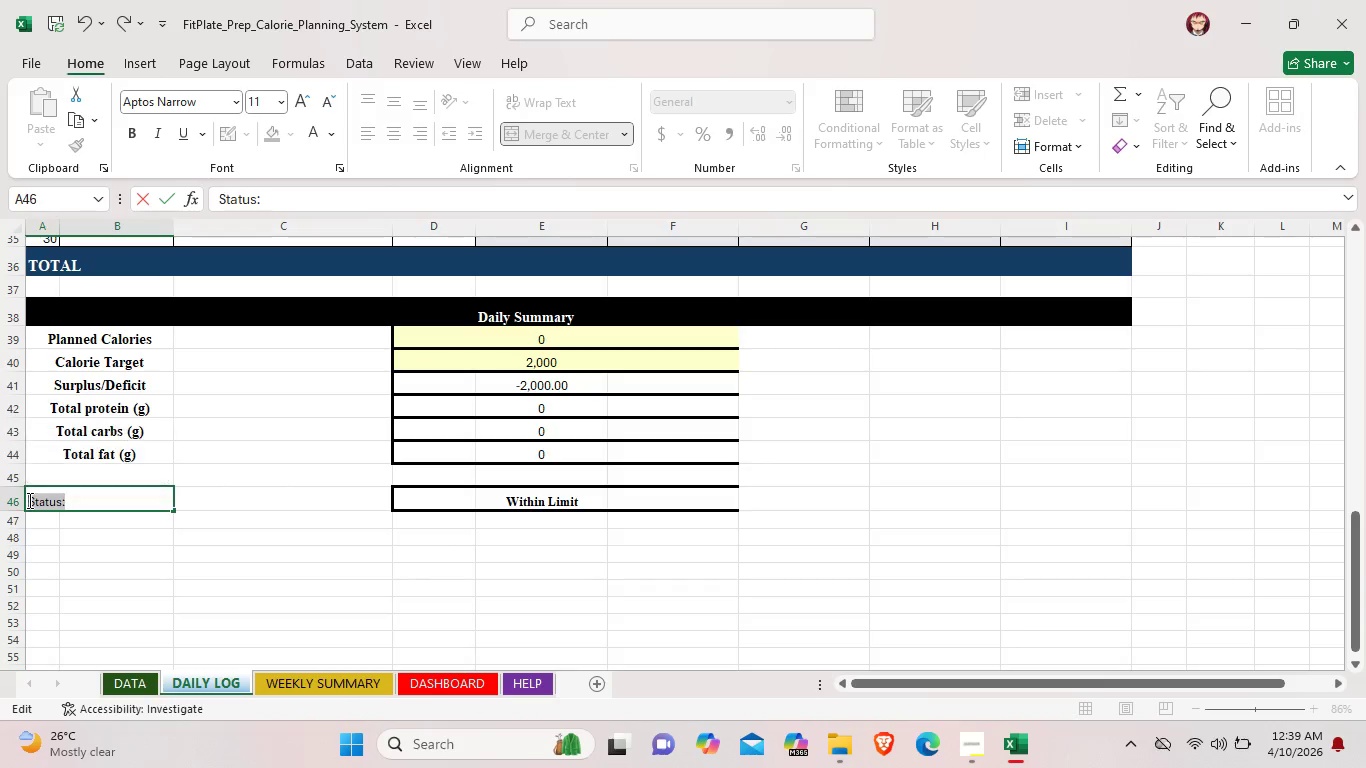 
key(Control+B)
 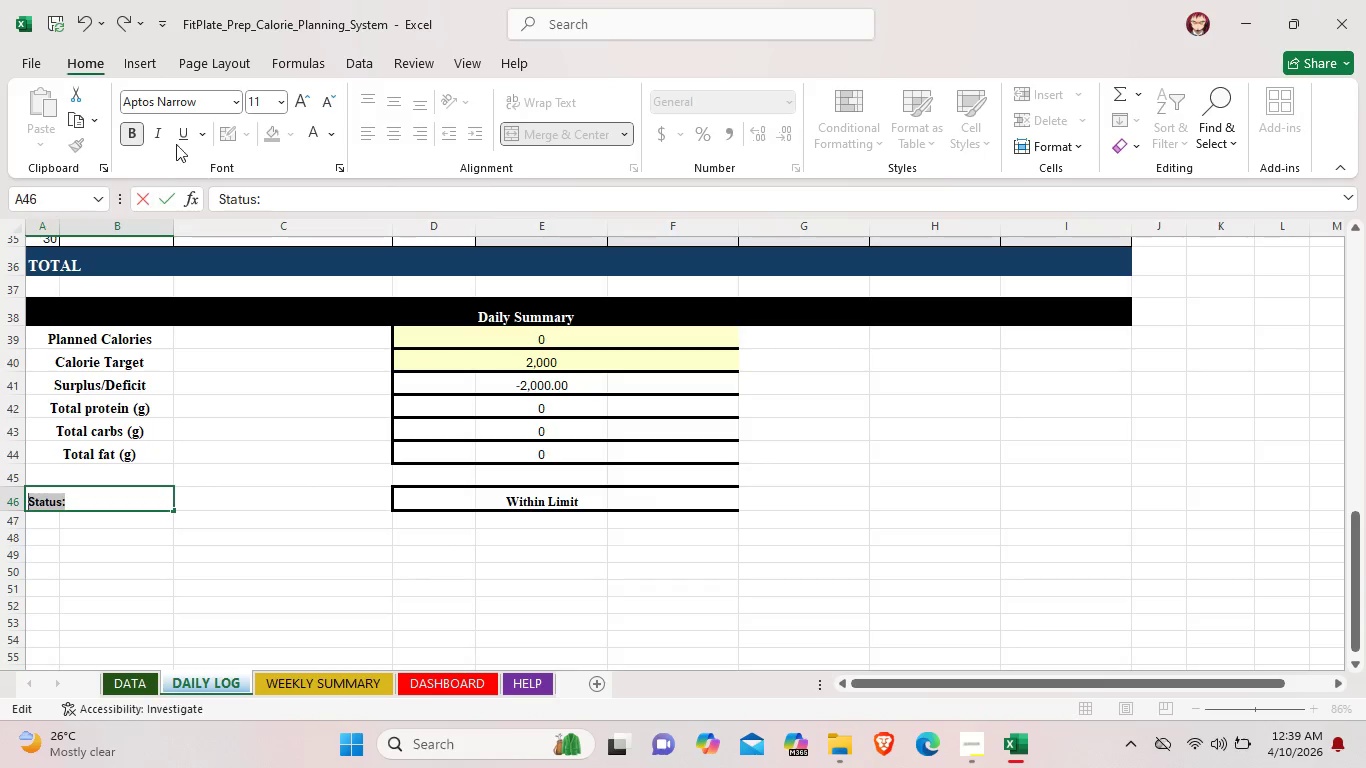 
left_click([236, 103])
 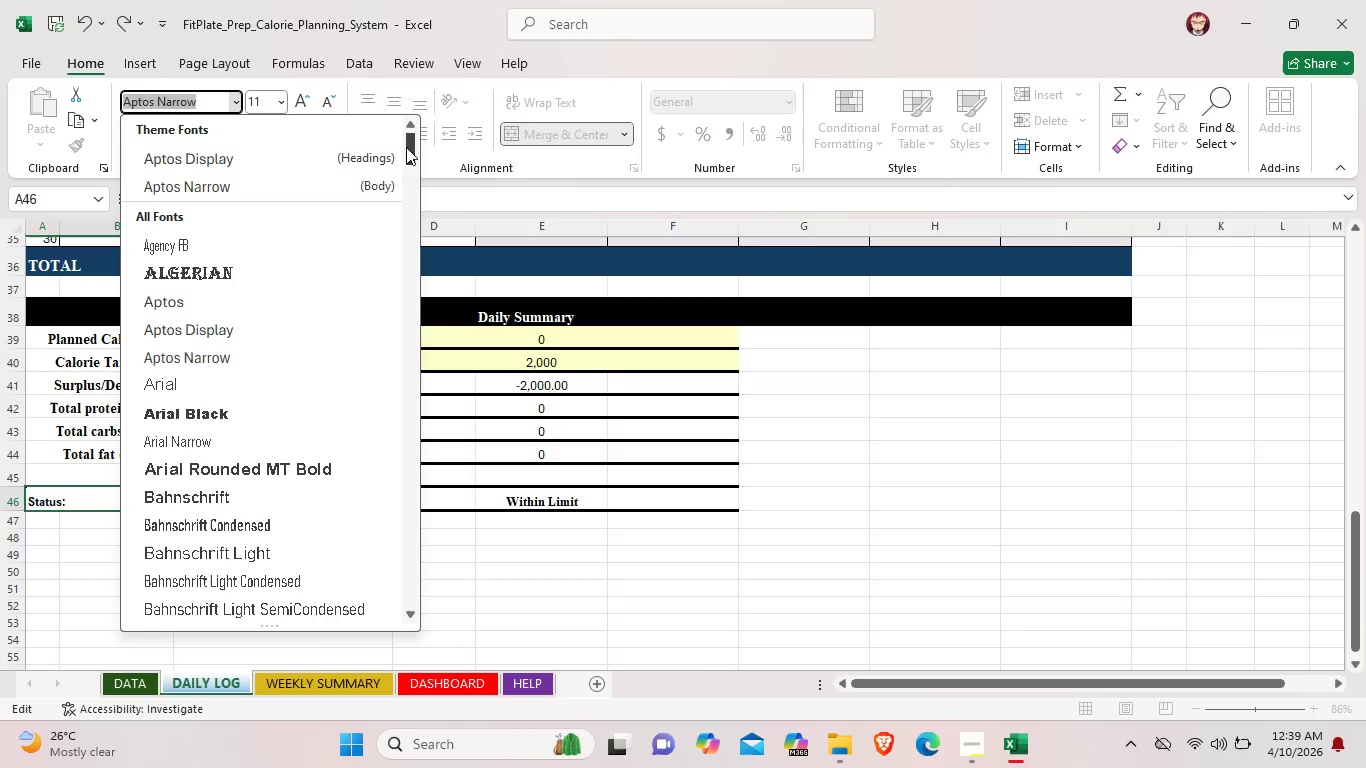 
left_click_drag(start_coordinate=[408, 149], to_coordinate=[399, 558])
 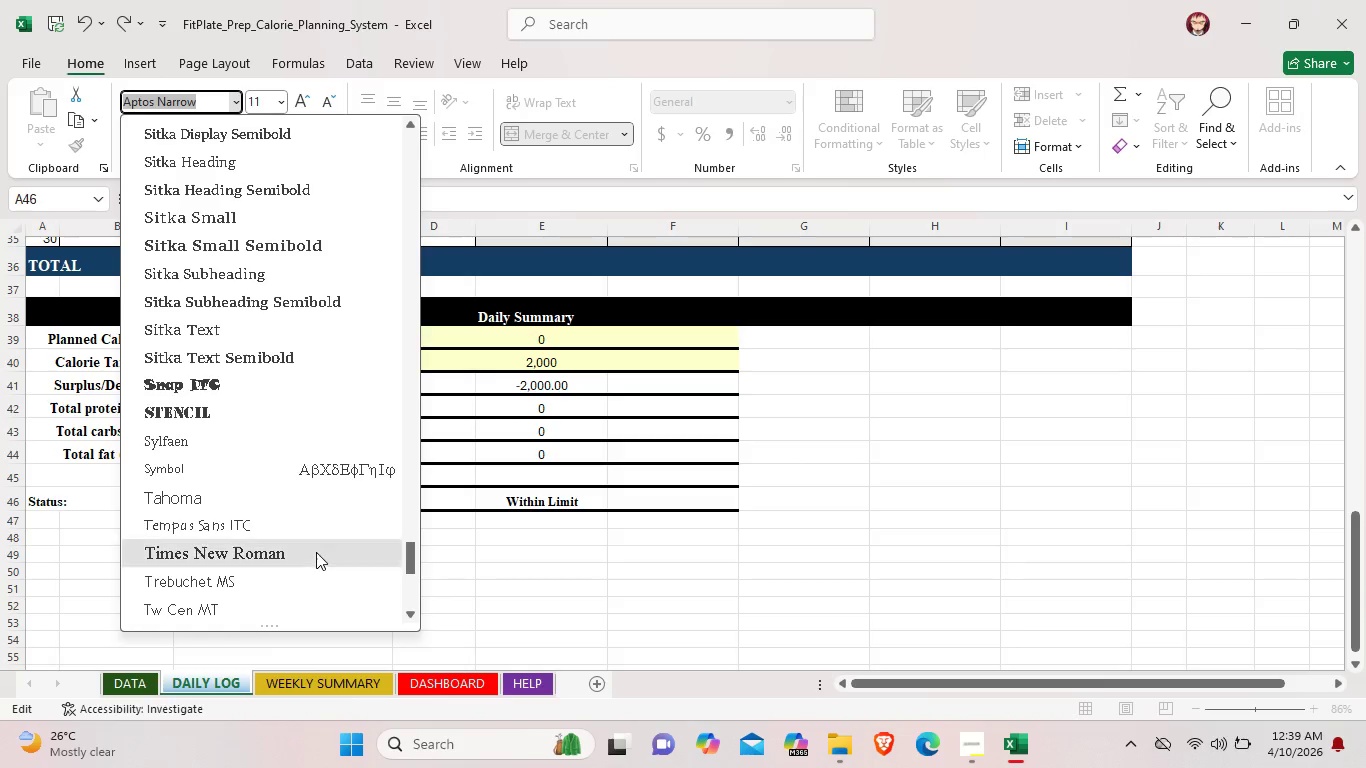 
left_click([316, 552])
 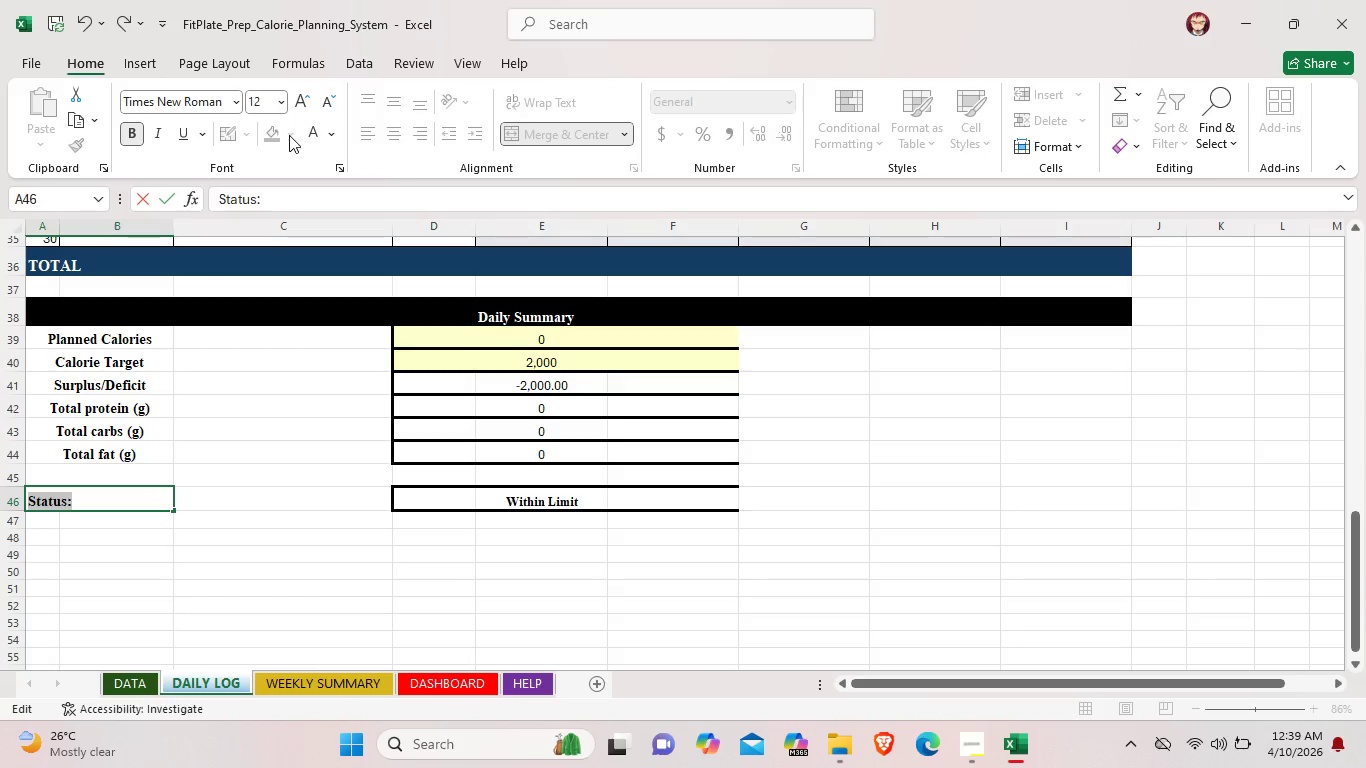 
left_click([293, 536])
 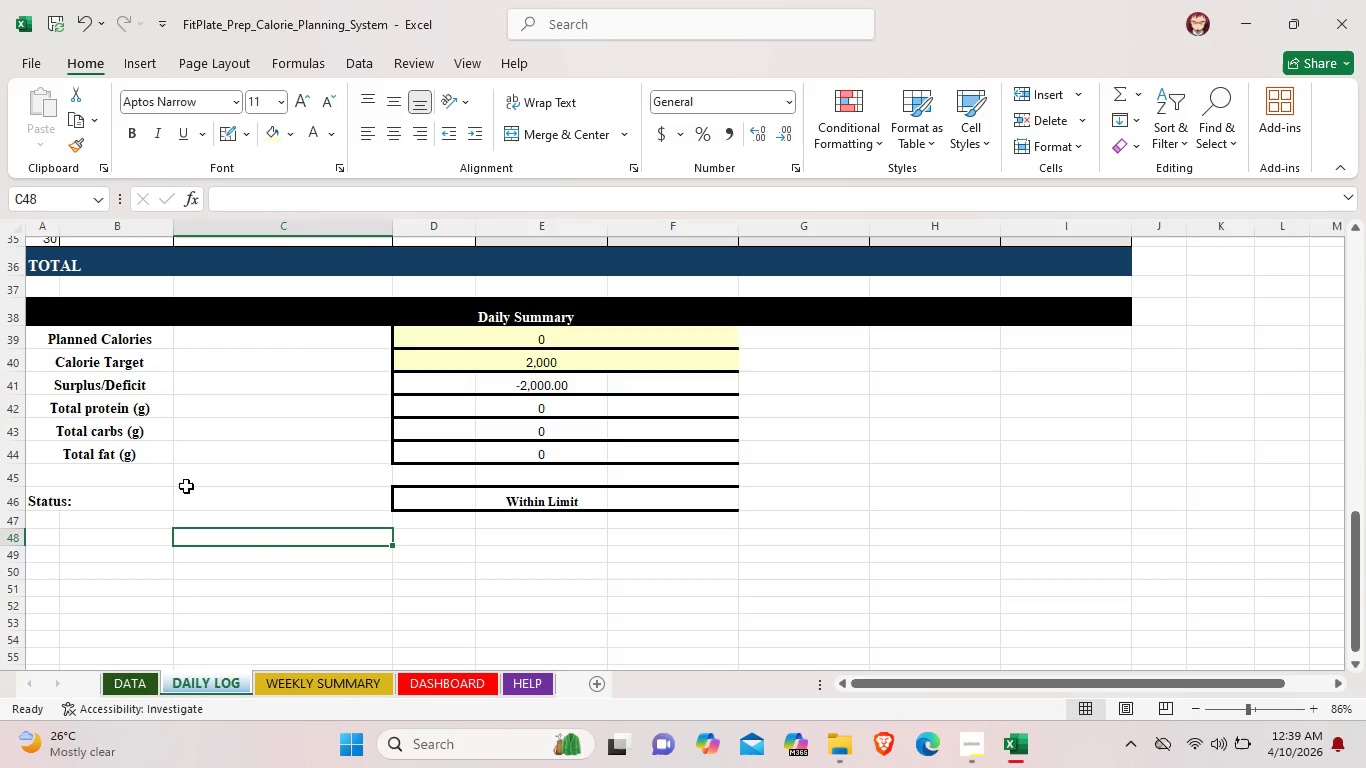 
left_click([106, 496])
 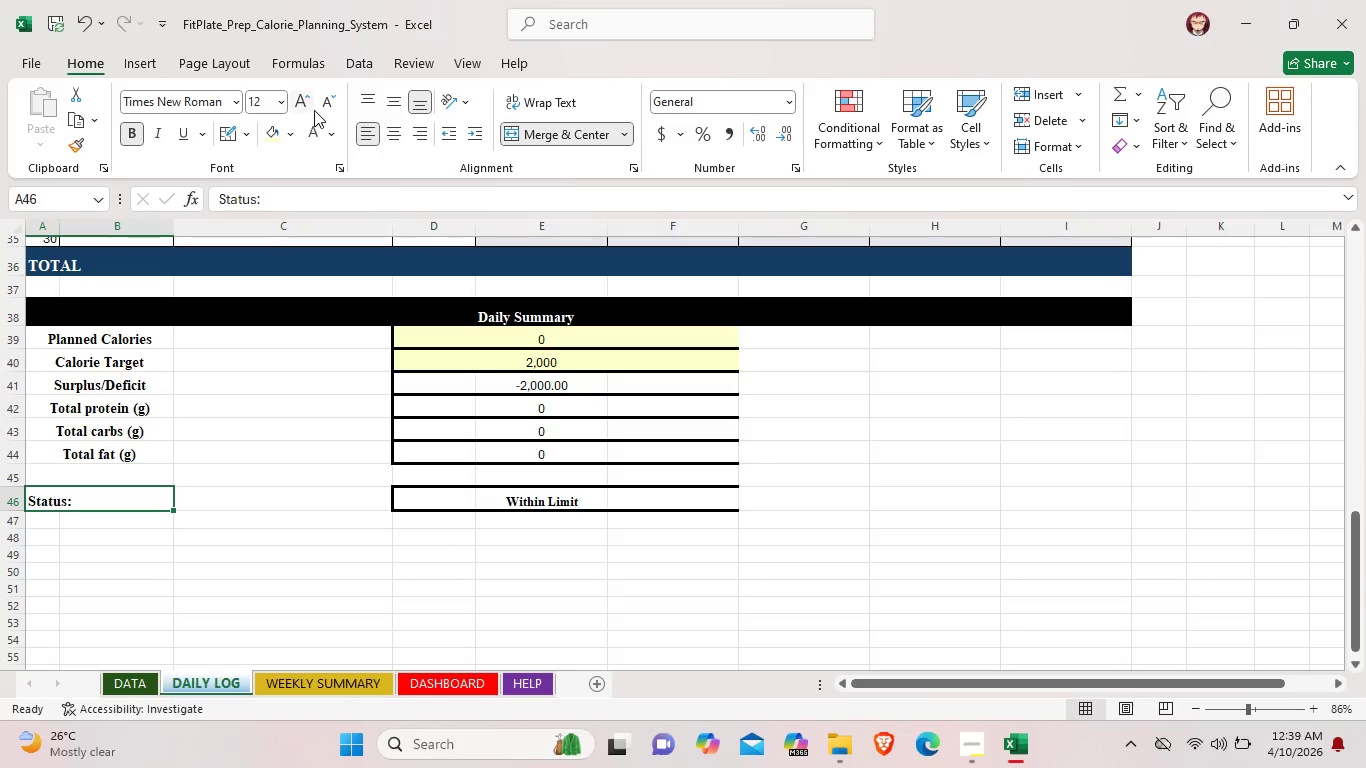 
left_click([291, 132])
 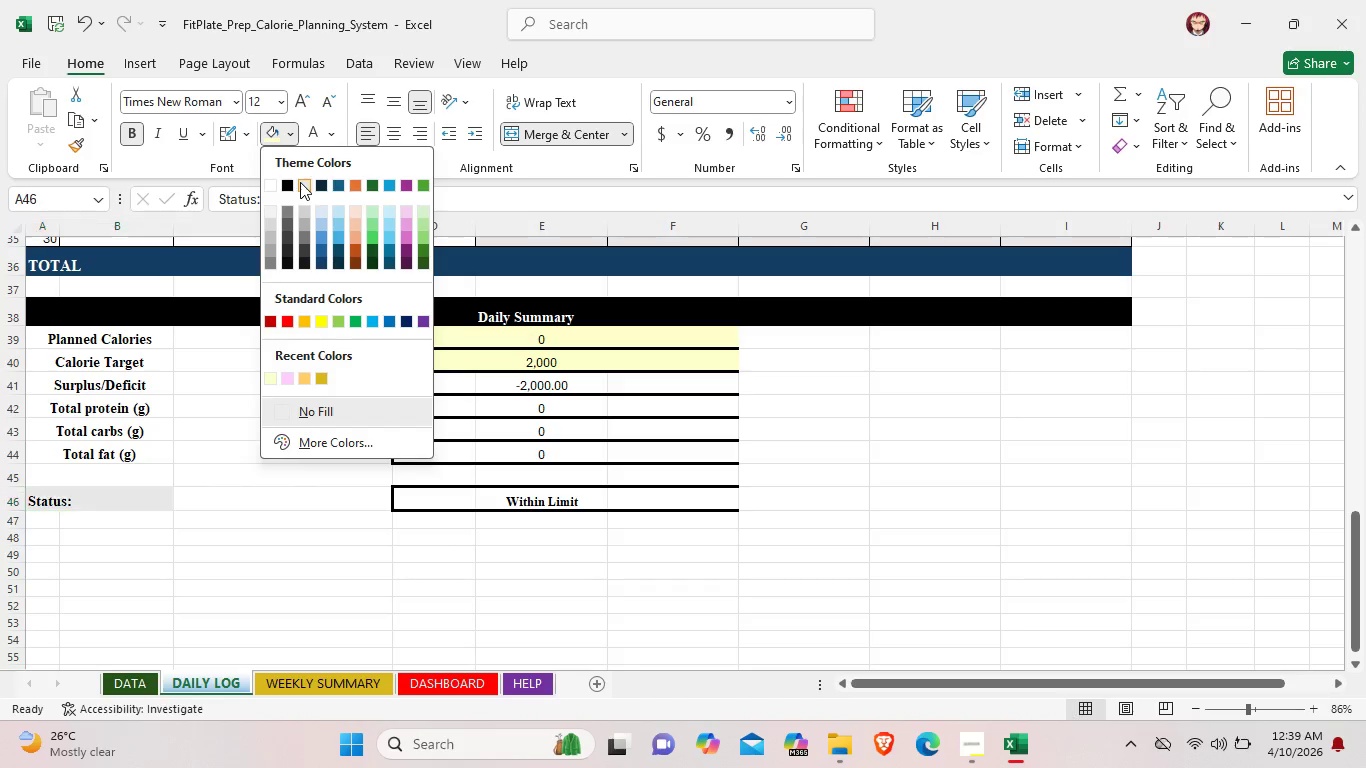 
left_click([300, 182])
 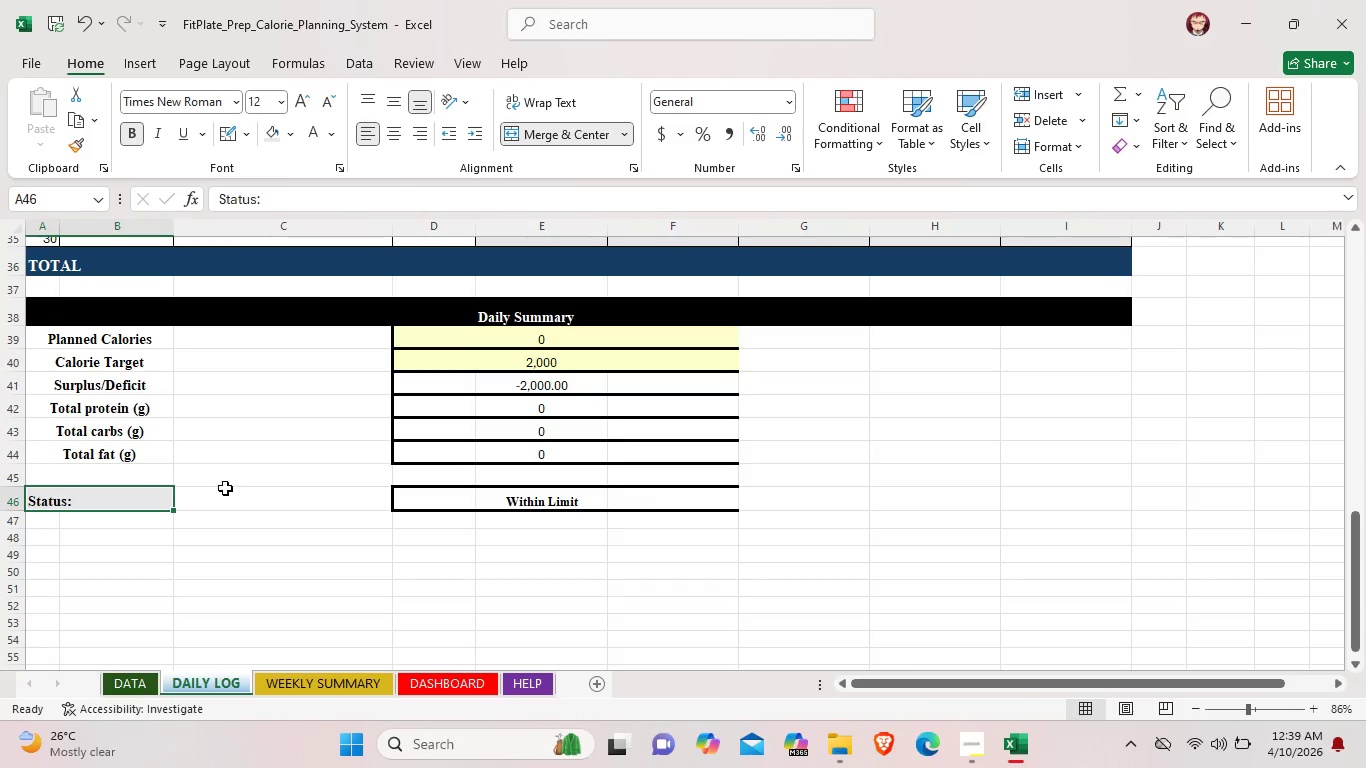 
left_click_drag(start_coordinate=[151, 500], to_coordinate=[297, 494])
 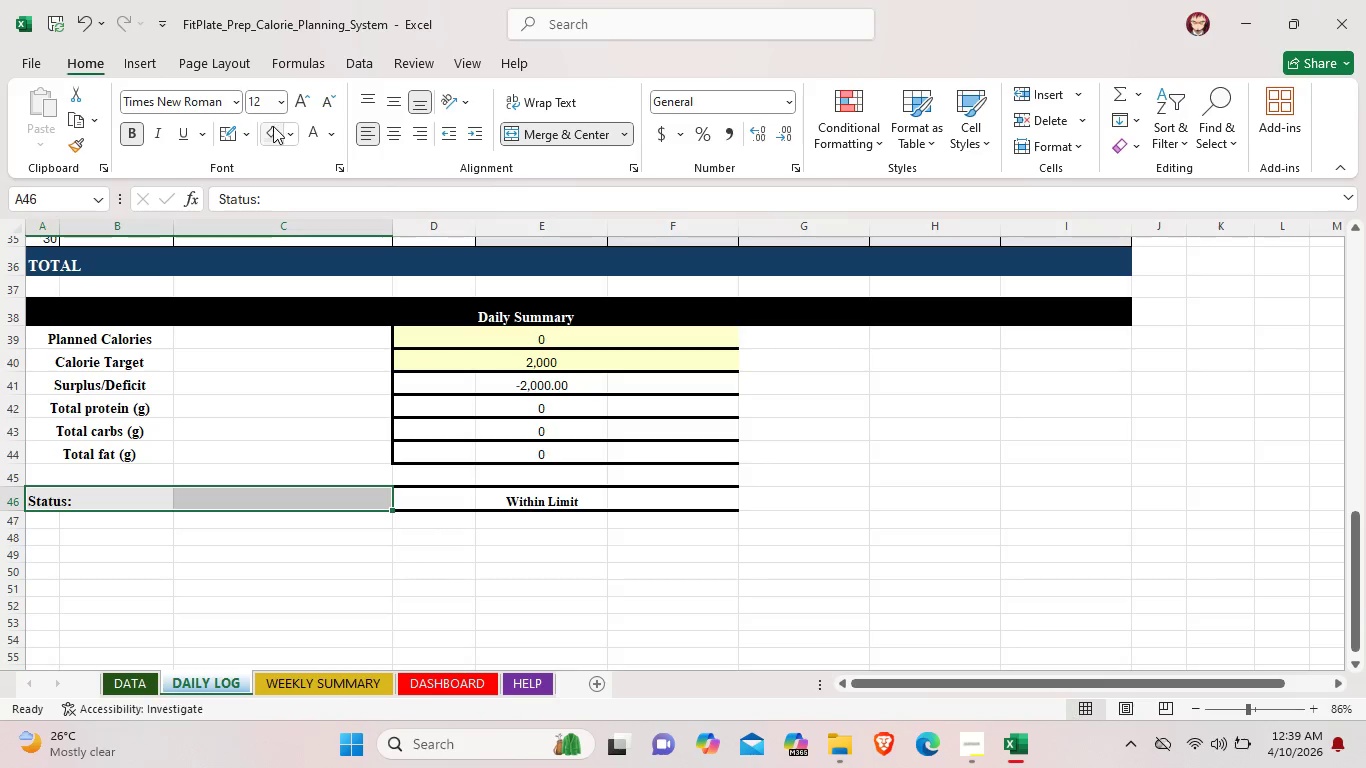 
left_click([272, 126])
 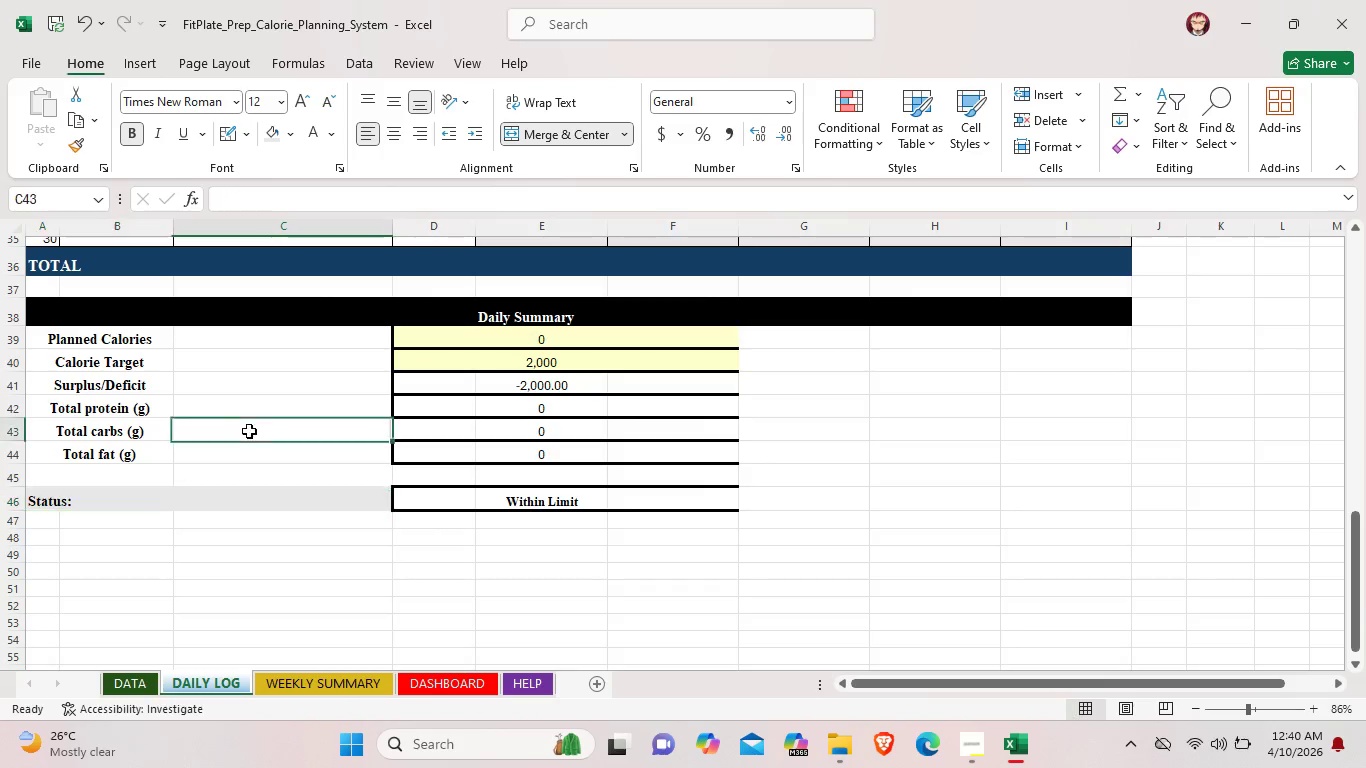 
left_click([249, 431])
 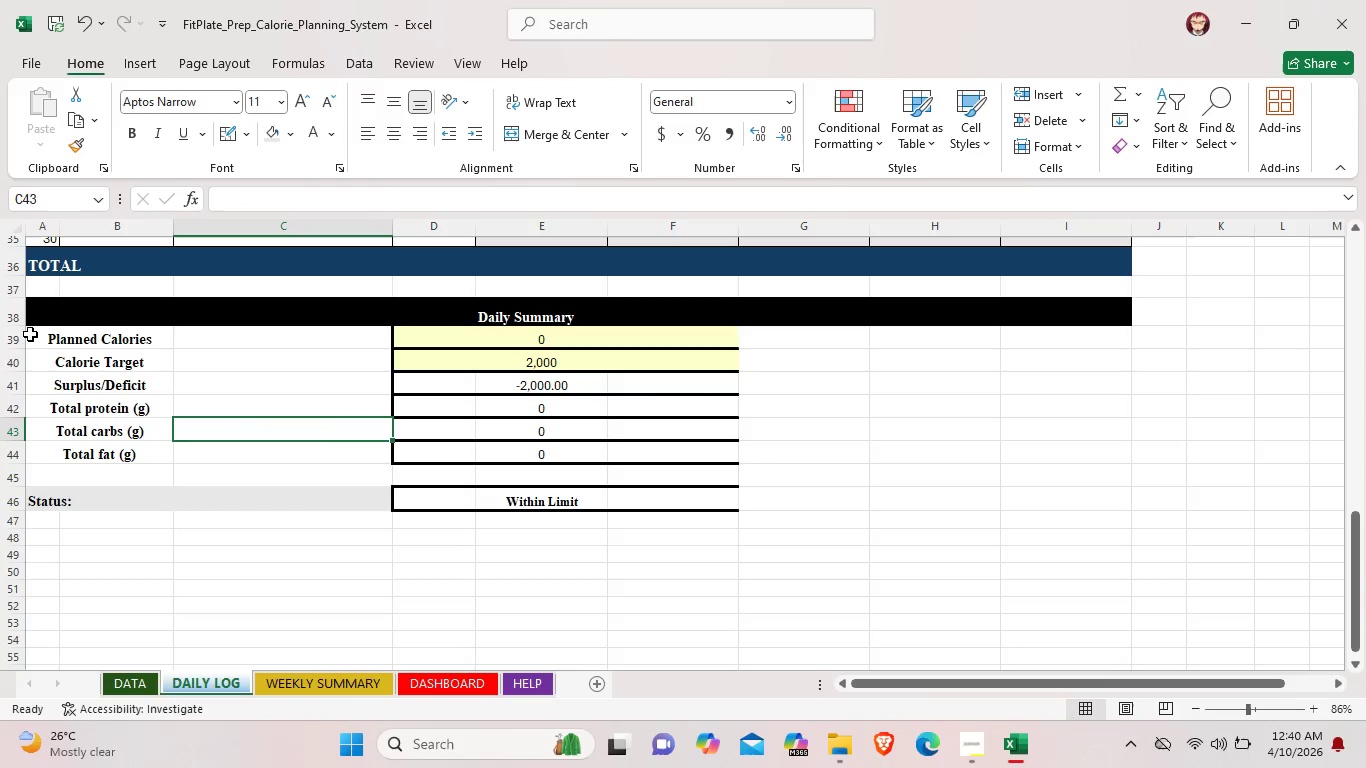 
left_click_drag(start_coordinate=[32, 334], to_coordinate=[333, 447])
 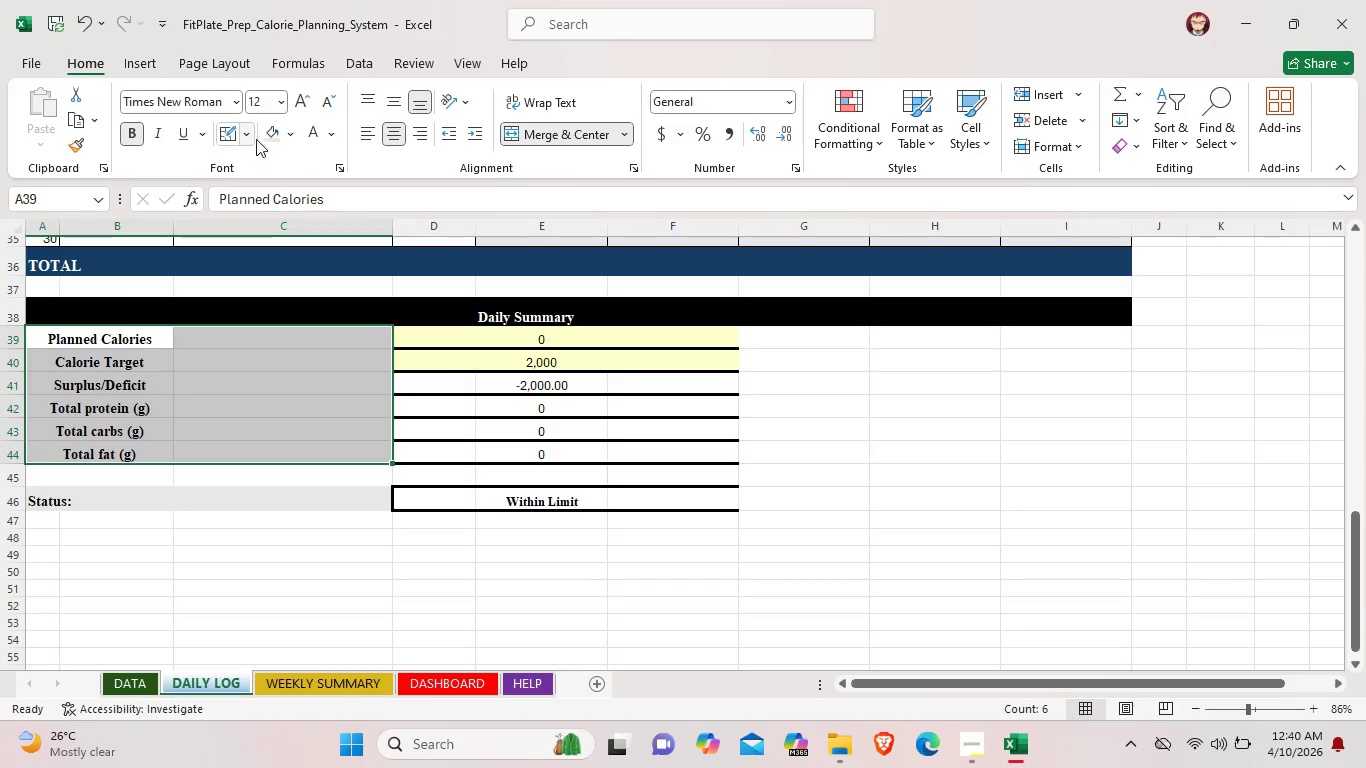 
left_click([264, 137])
 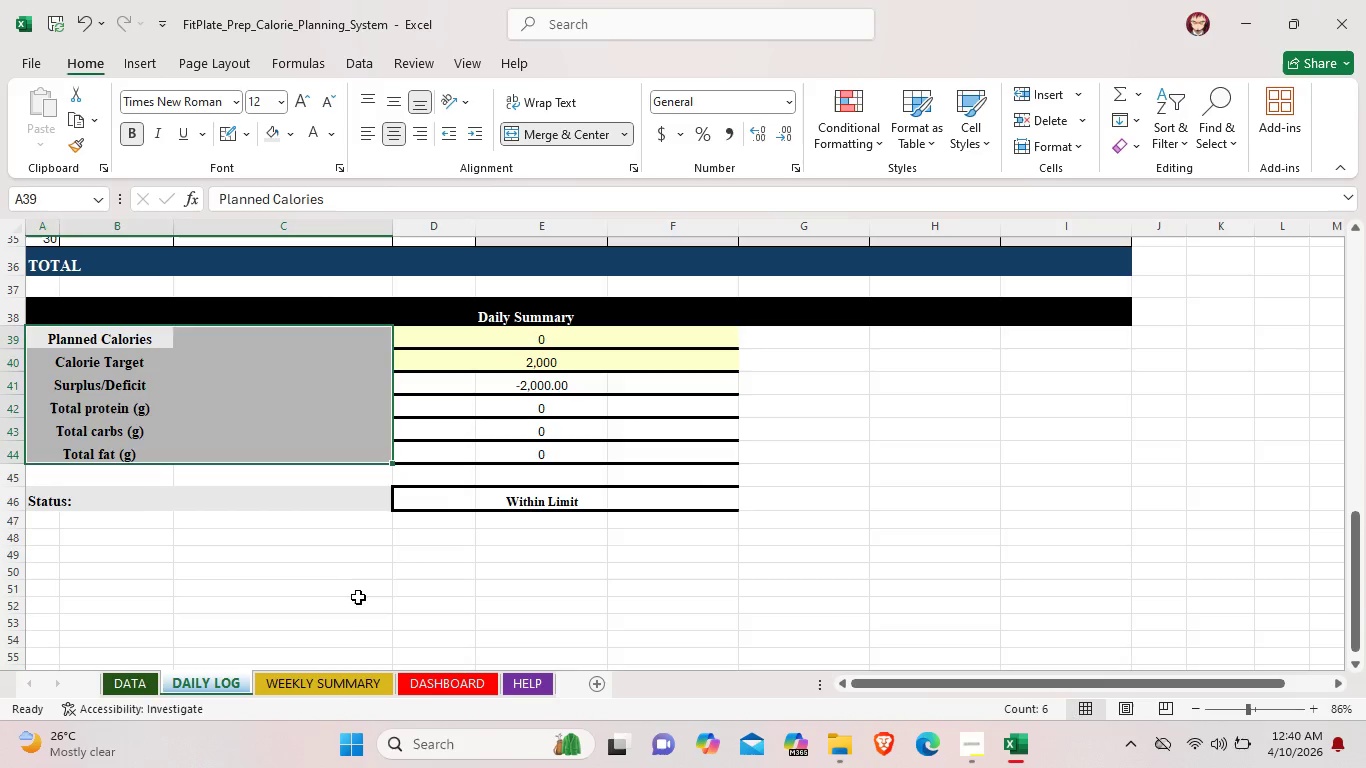 
left_click([358, 609])
 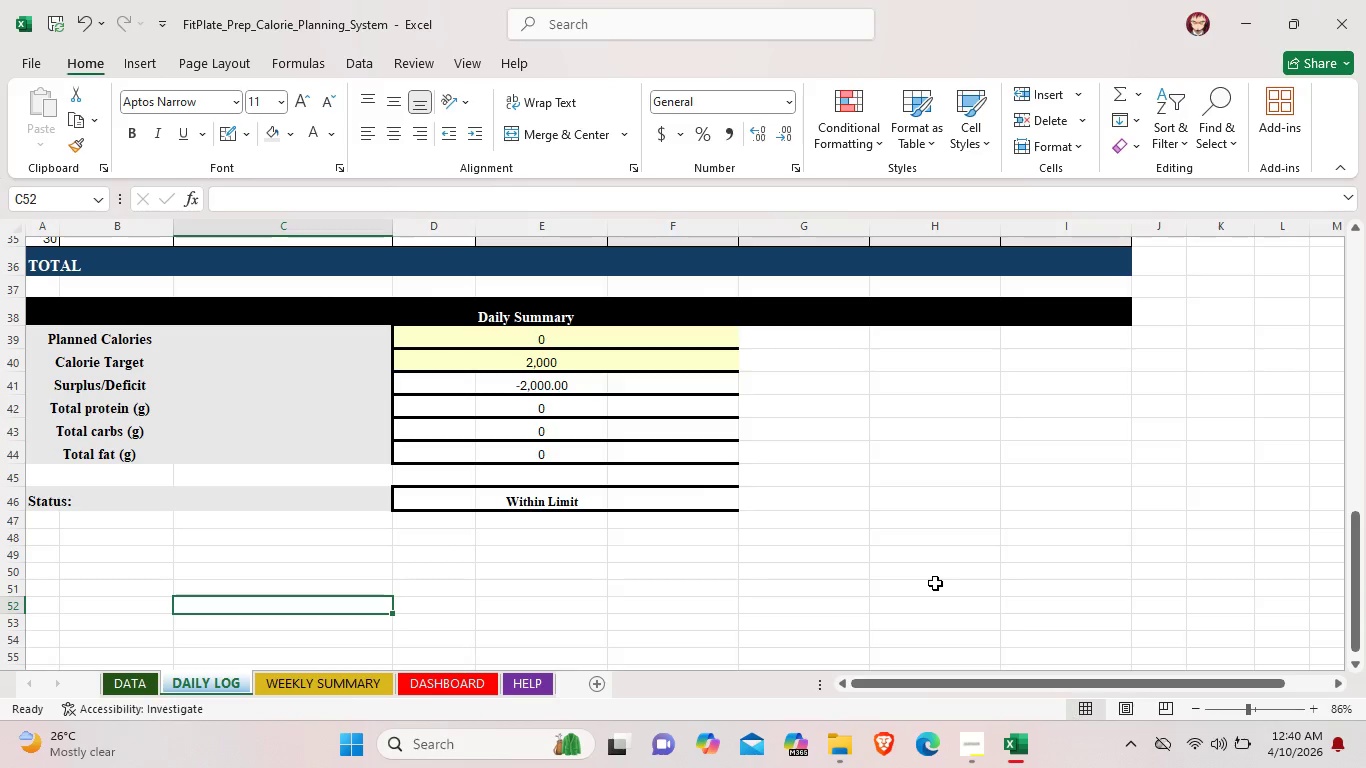 
wait(7.34)
 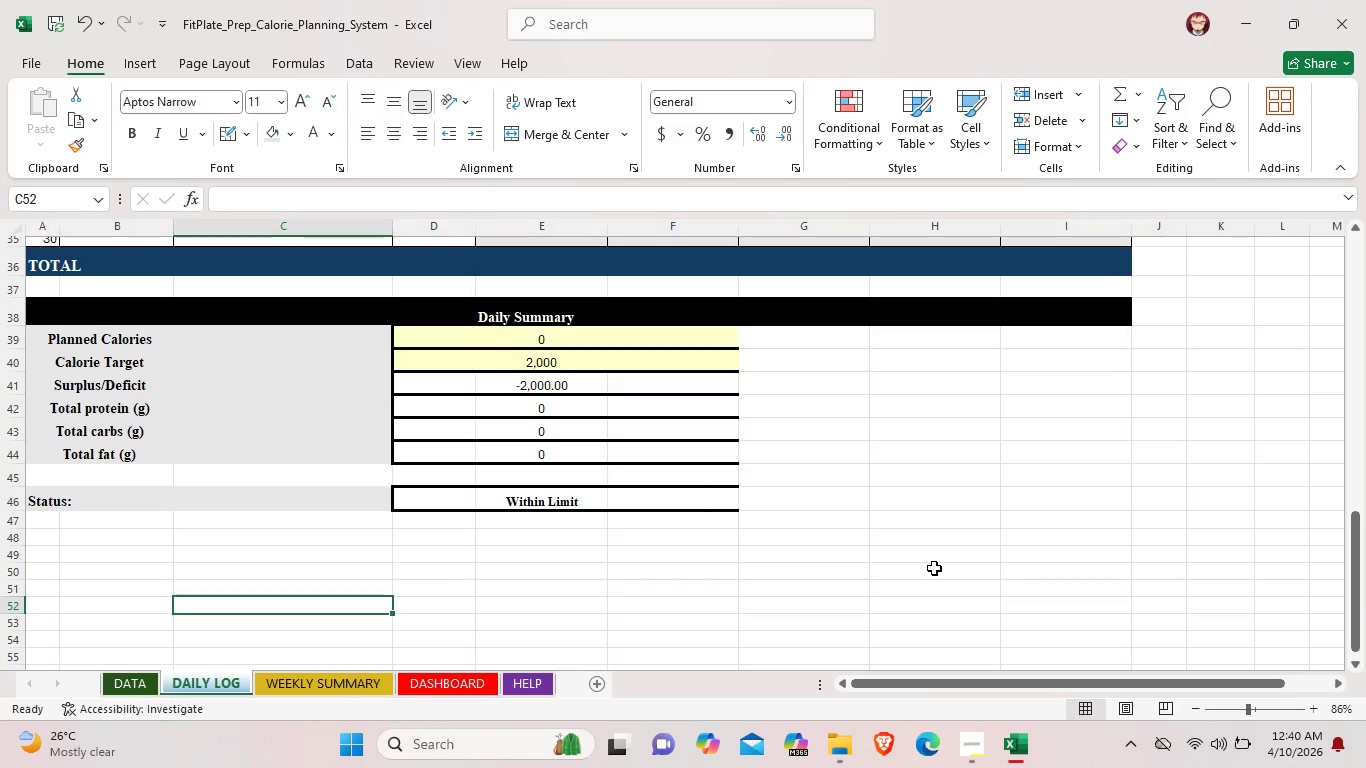 
left_click([583, 499])
 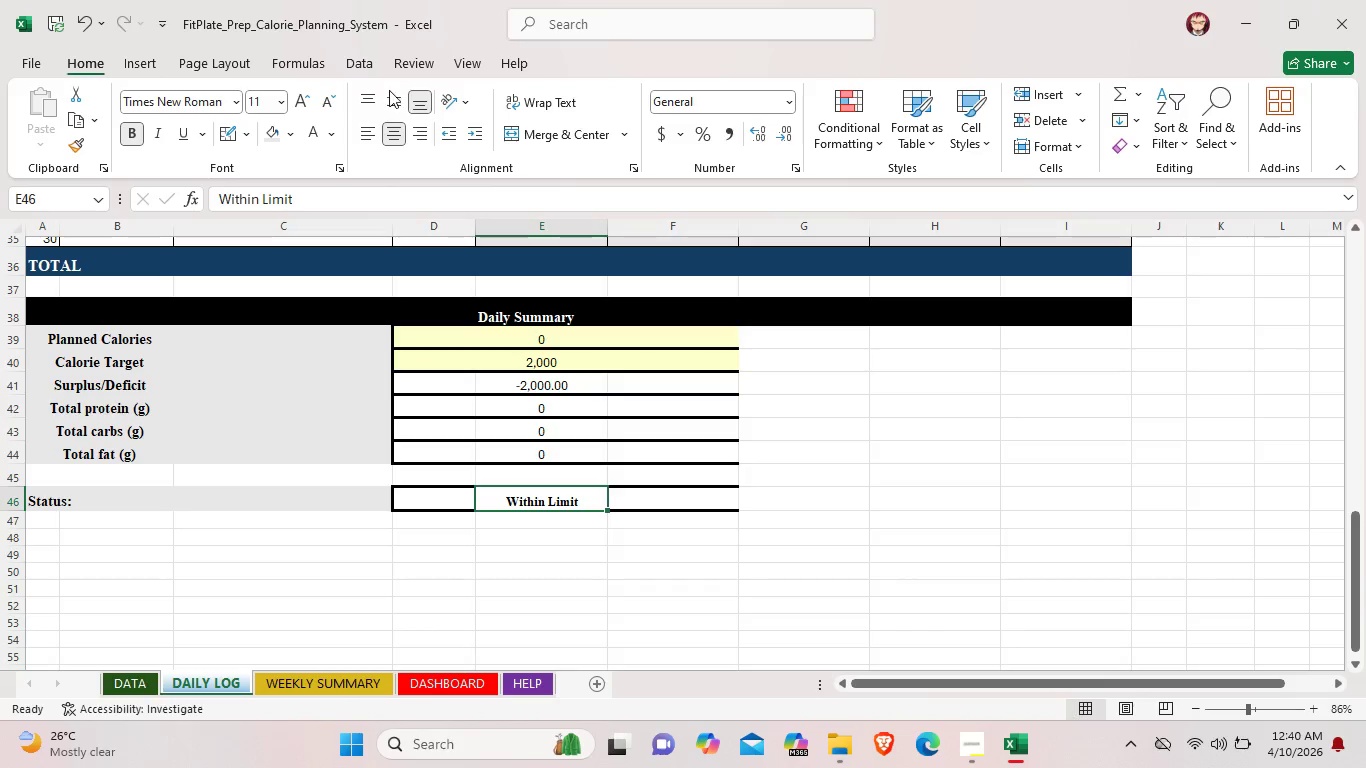 
left_click([389, 93])
 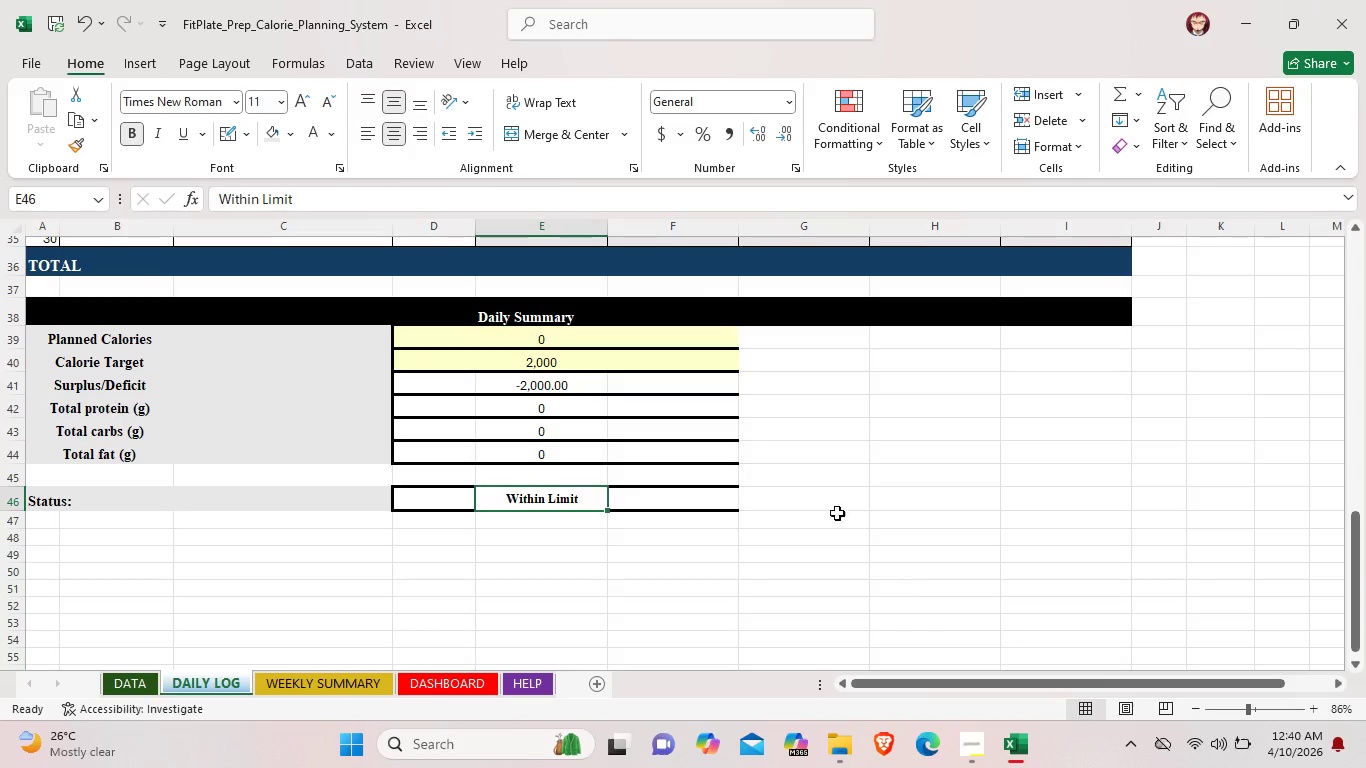 
left_click([908, 598])
 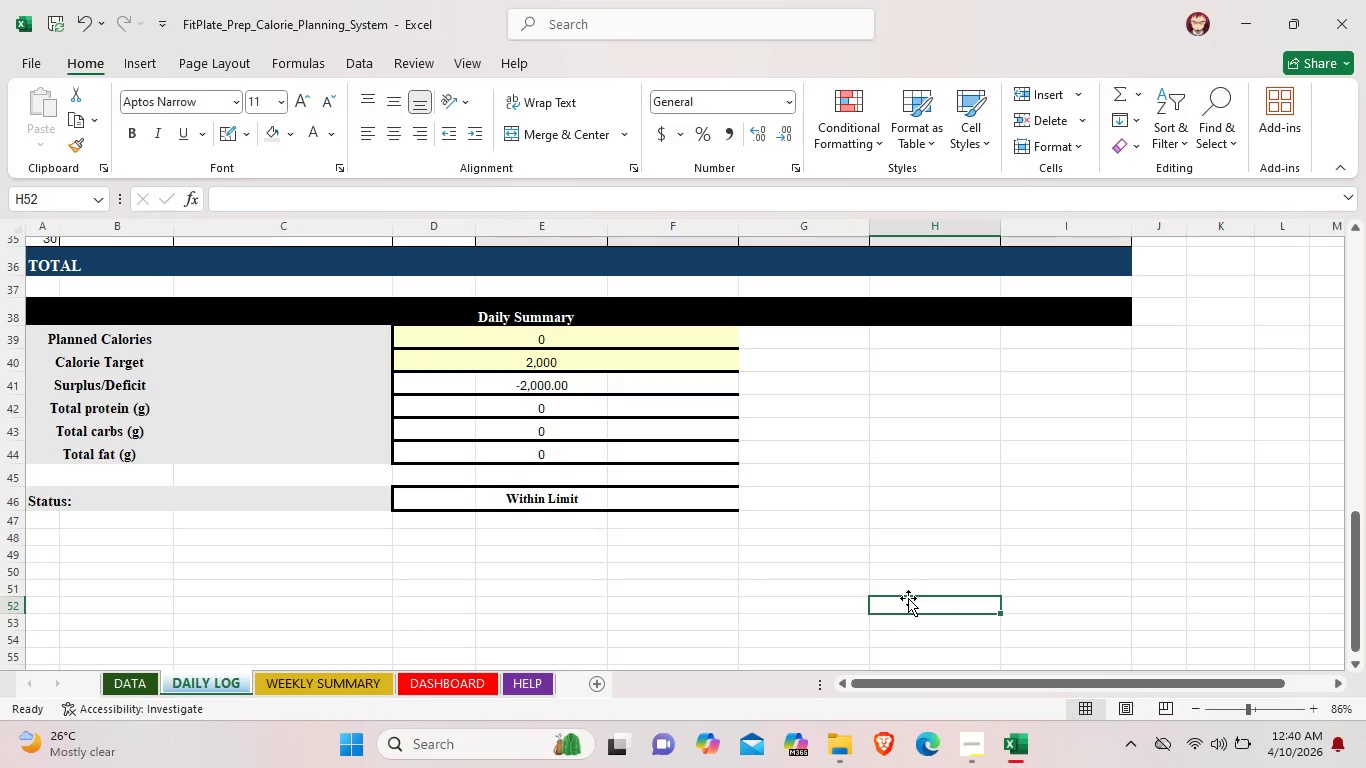 
scroll: coordinate [909, 598], scroll_direction: up, amount: 15.0
 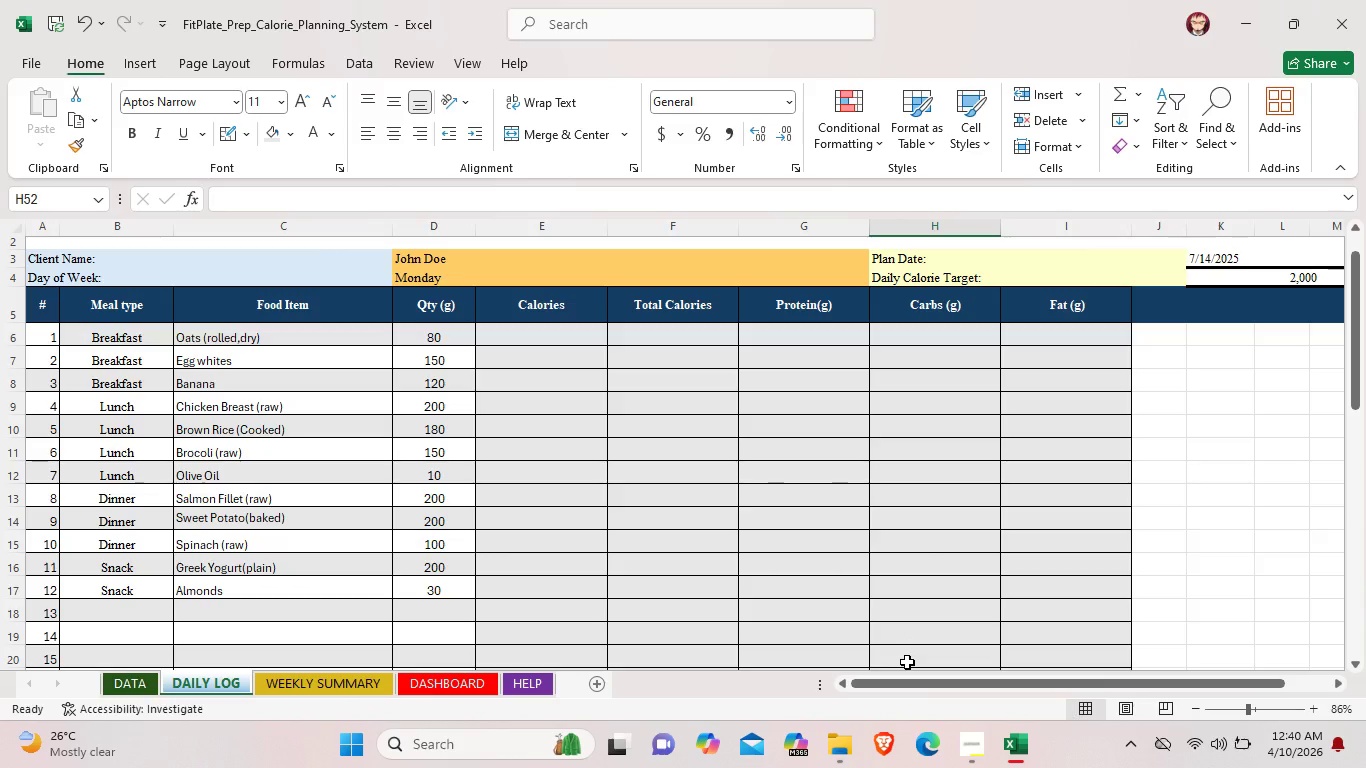 
wait(21.98)
 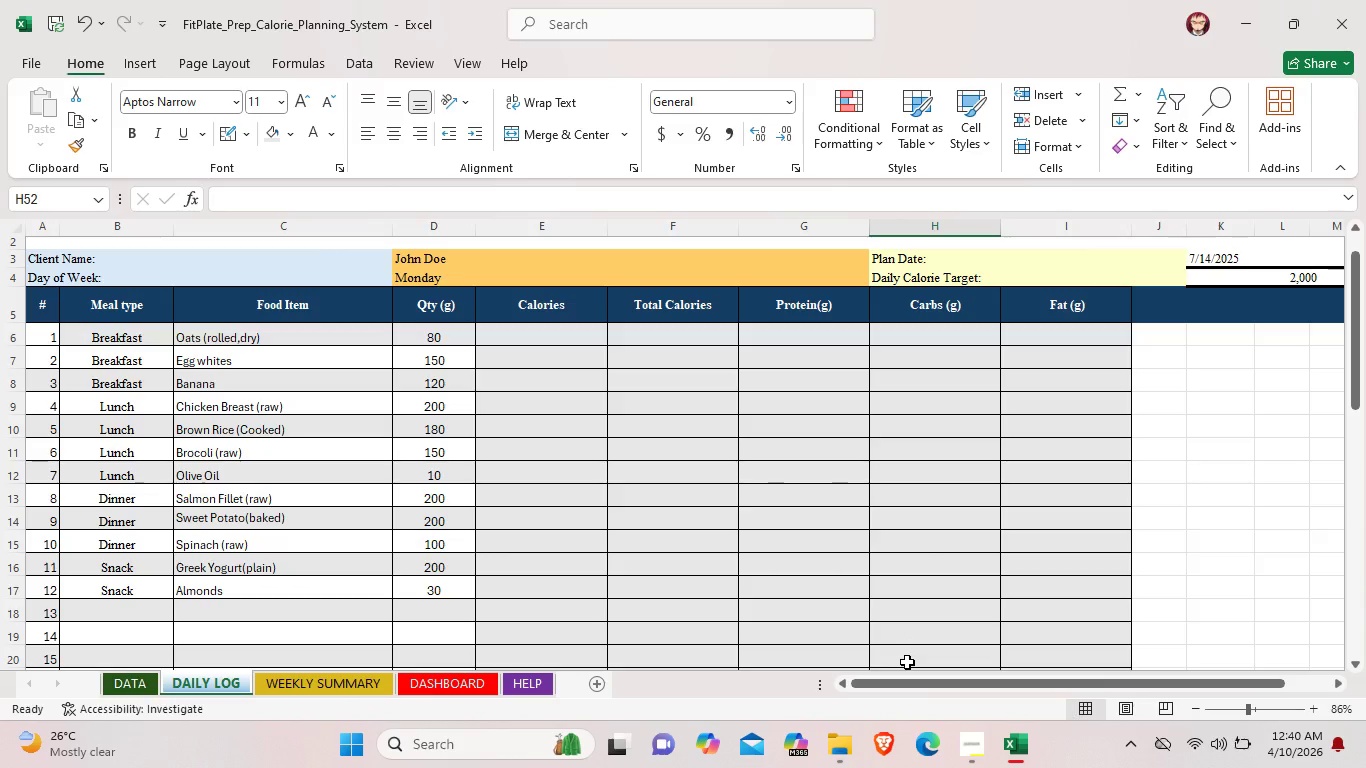 
left_click([983, 744])